 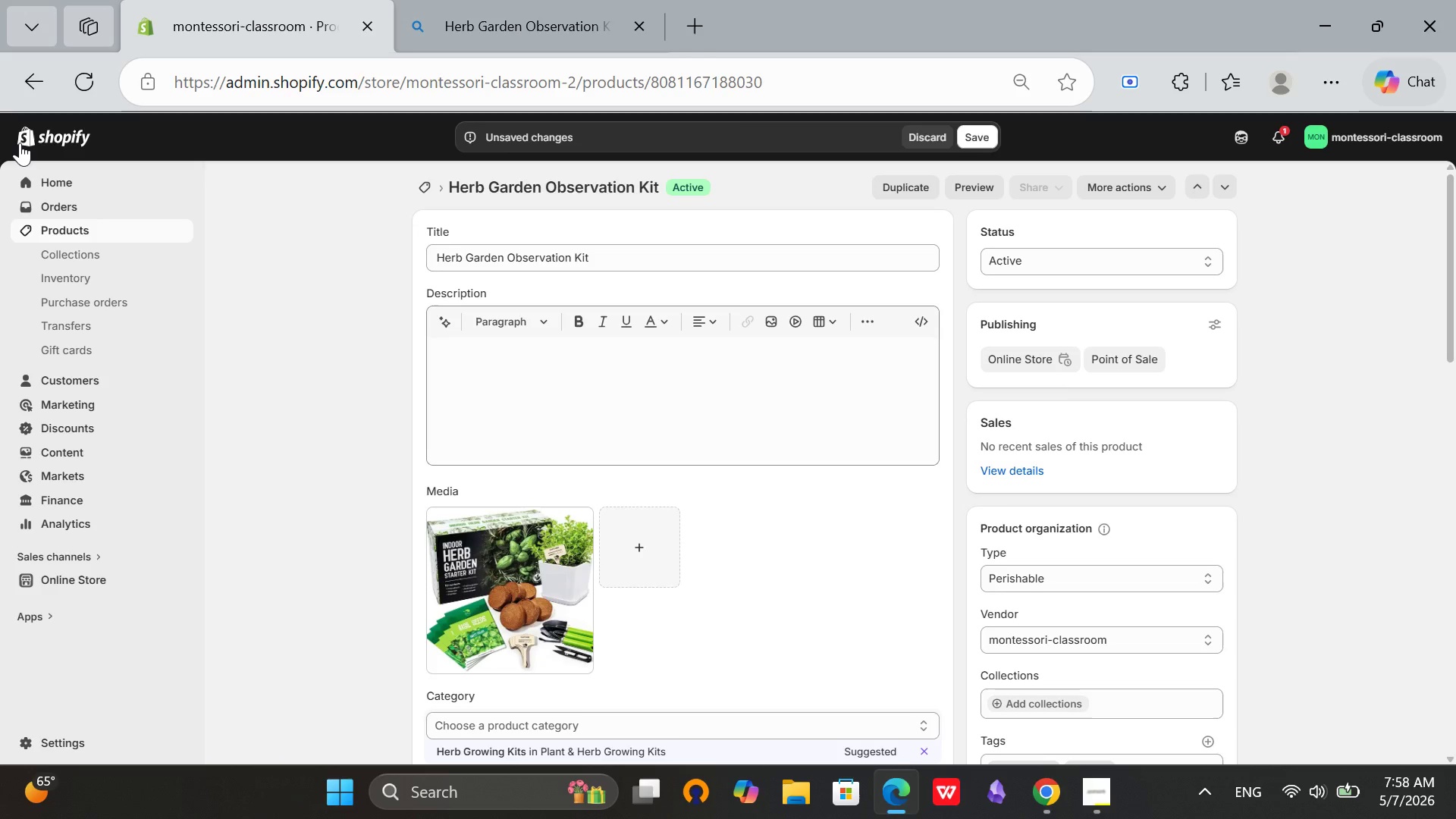 
left_click([920, 324])
 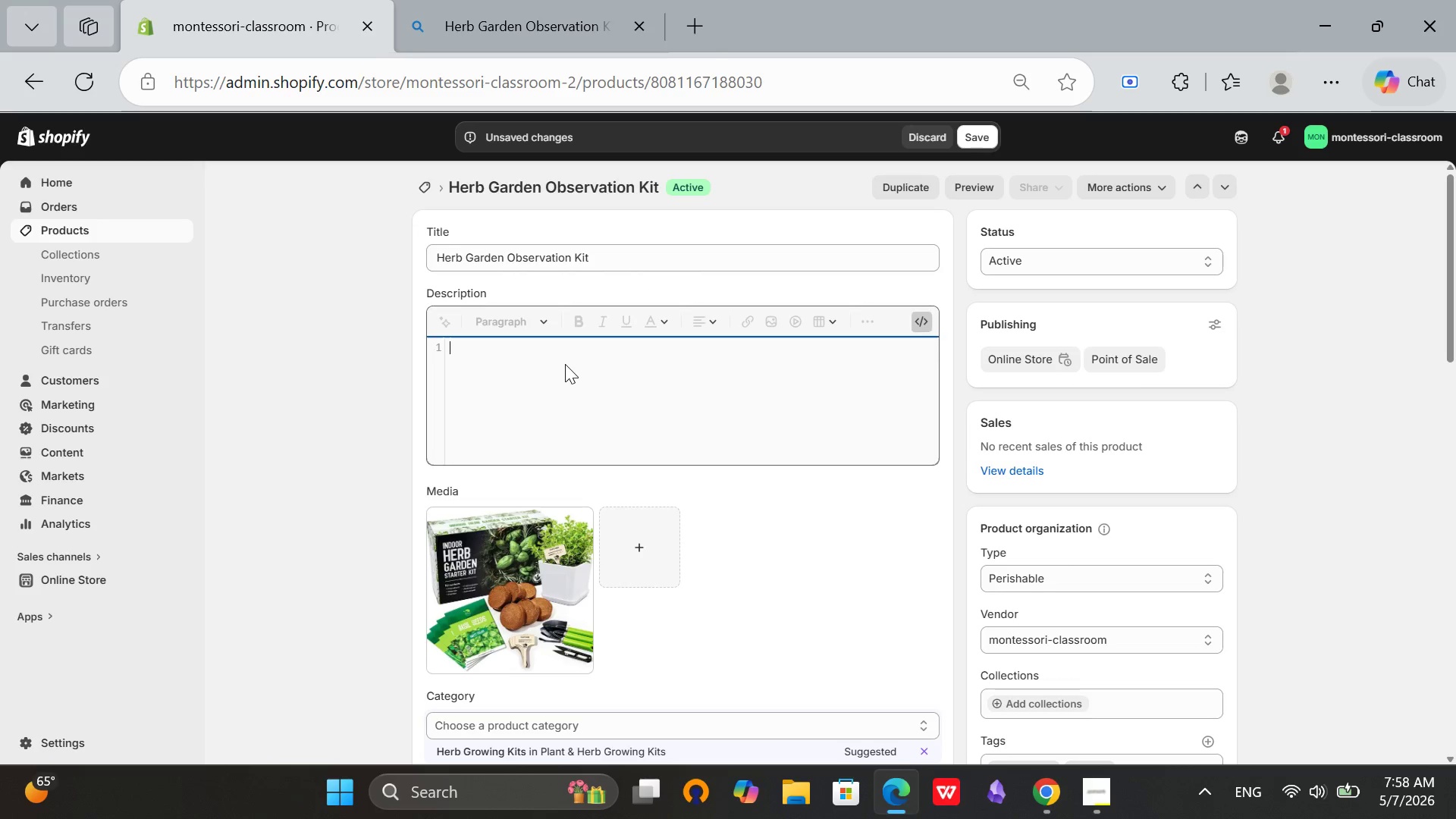 
left_click([565, 364])
 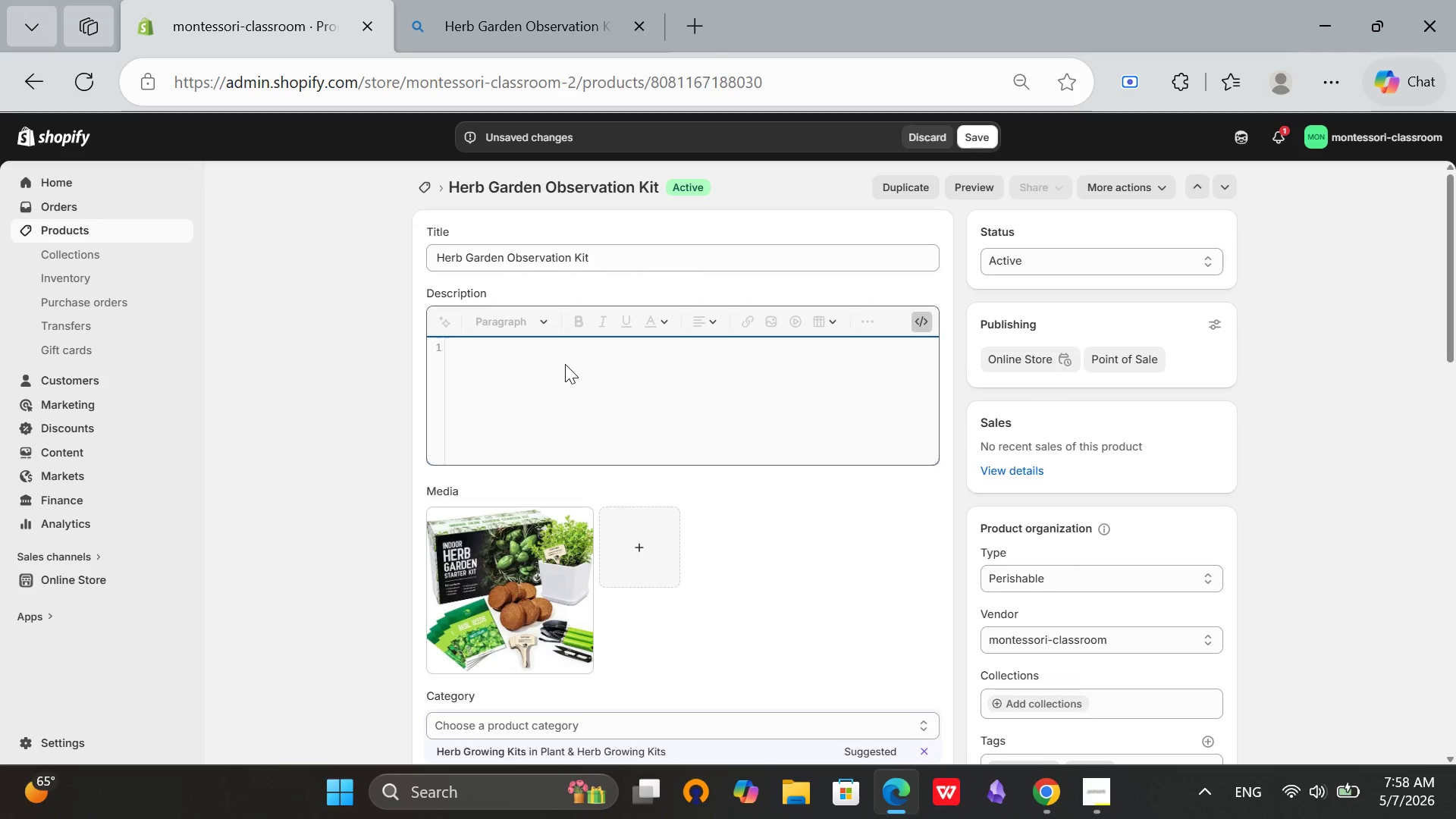 
type(<div class=)
 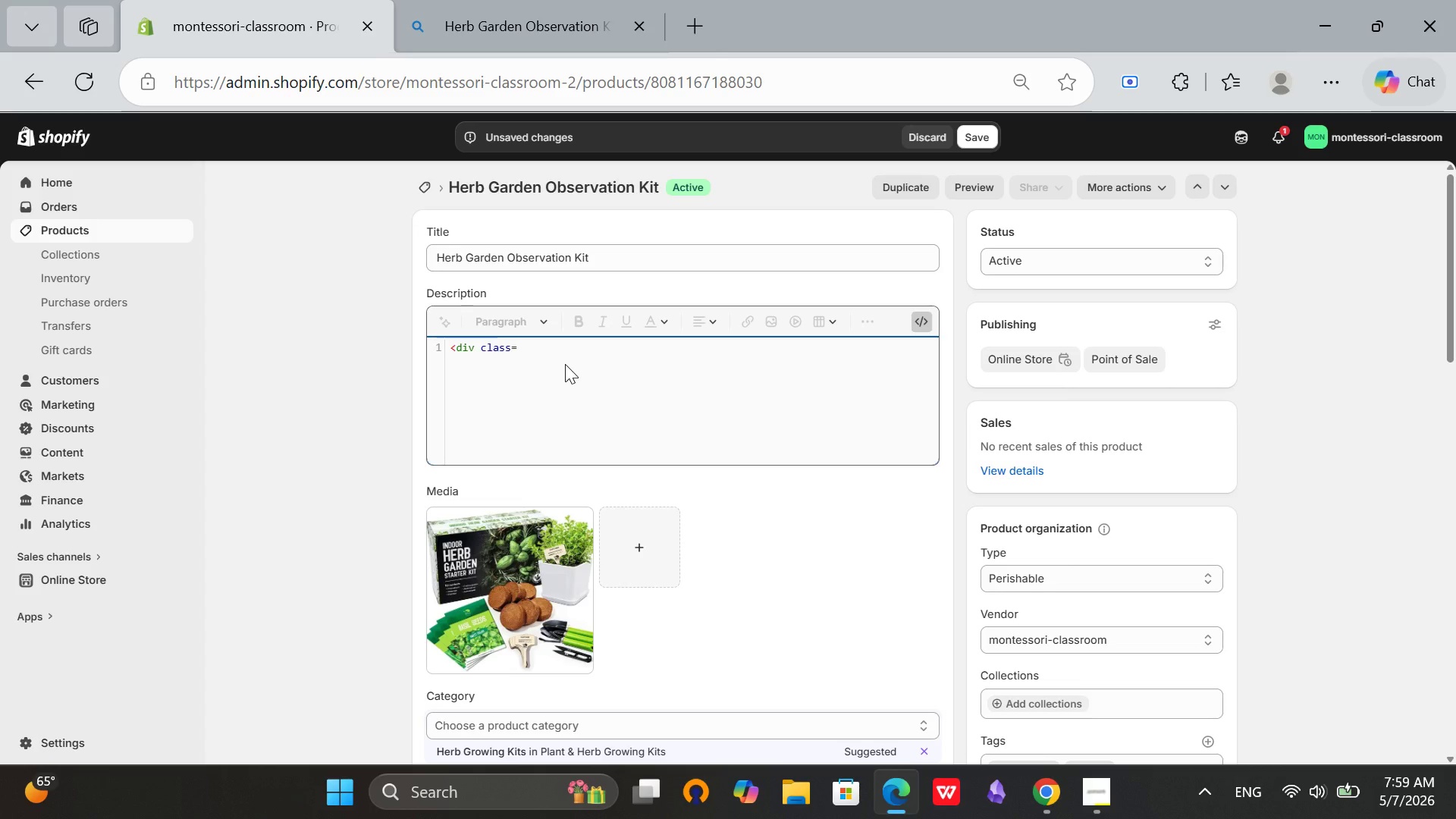 
type([VolumeDown][VolumeDown]"product-description)
 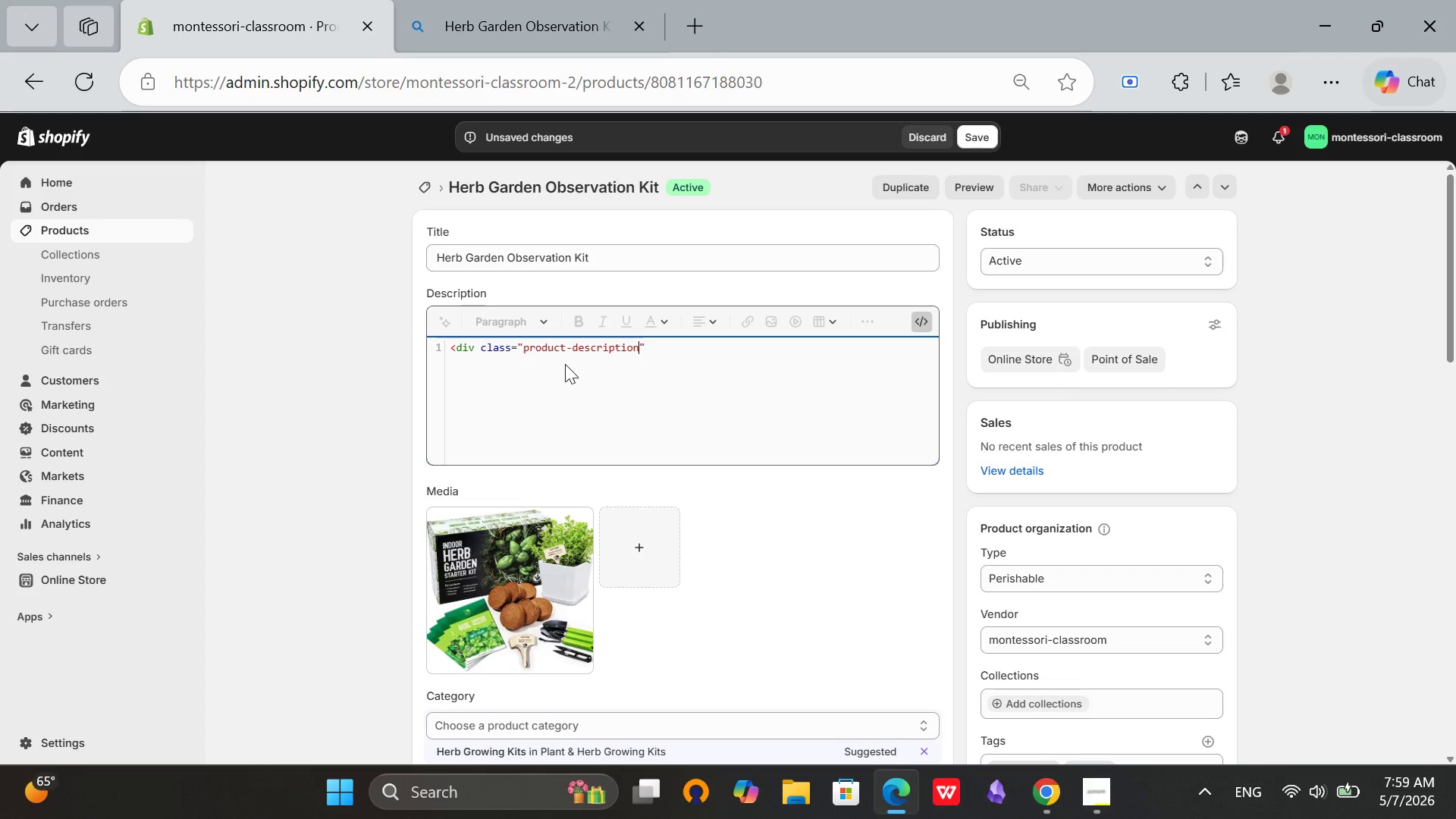 
key(ArrowRight)
 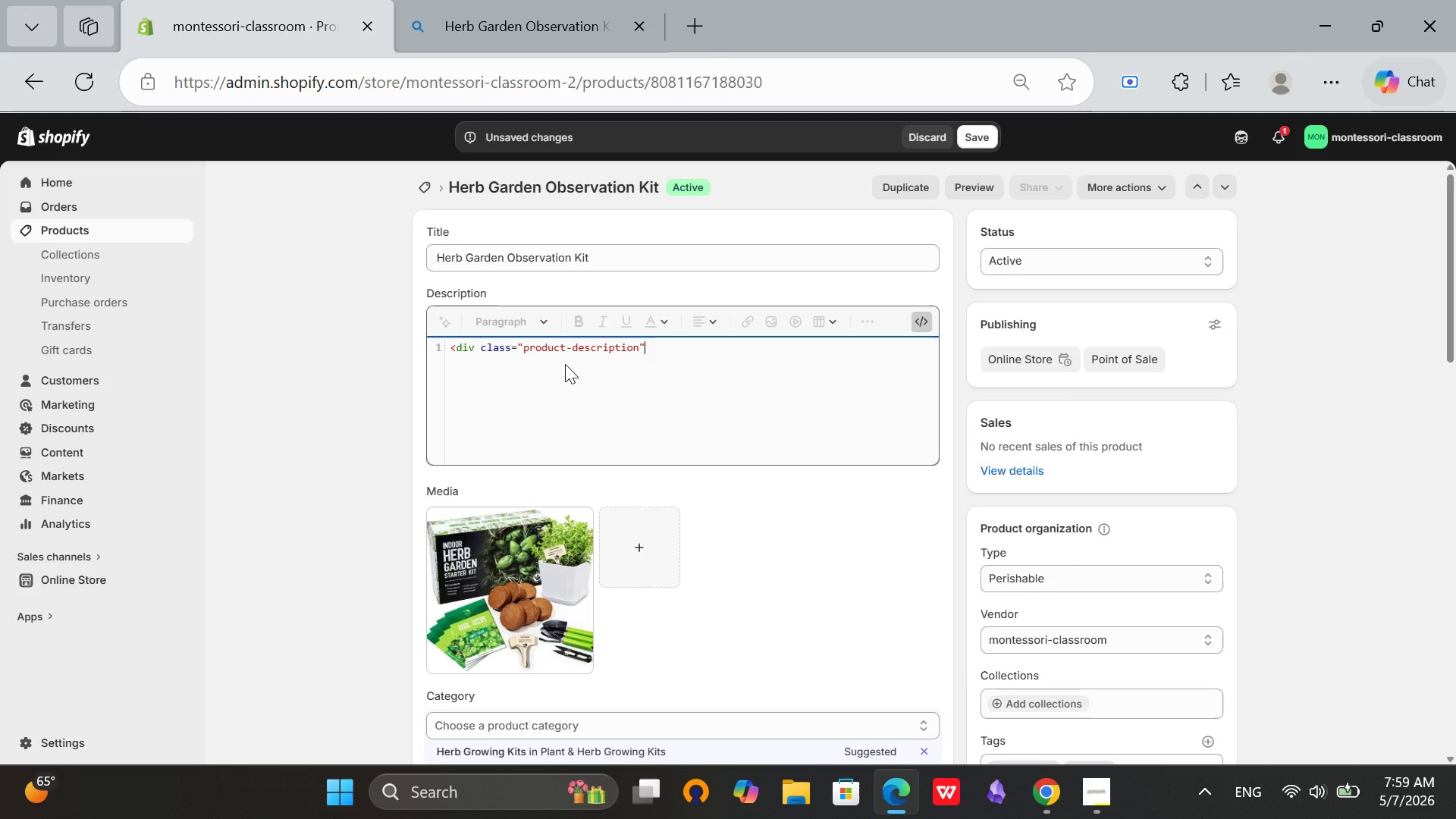 
key(Shift+Period)
 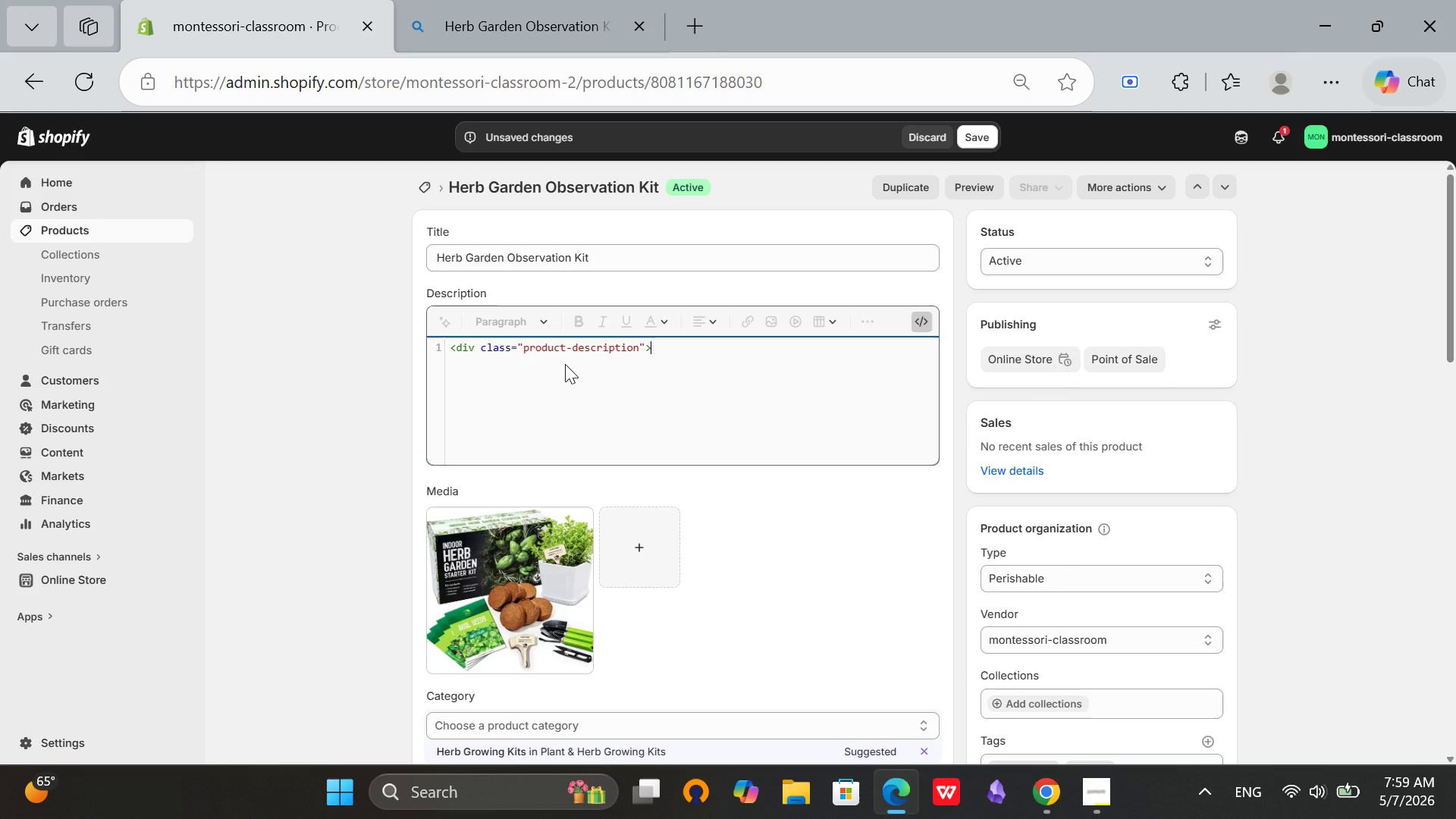 
key(Enter)
 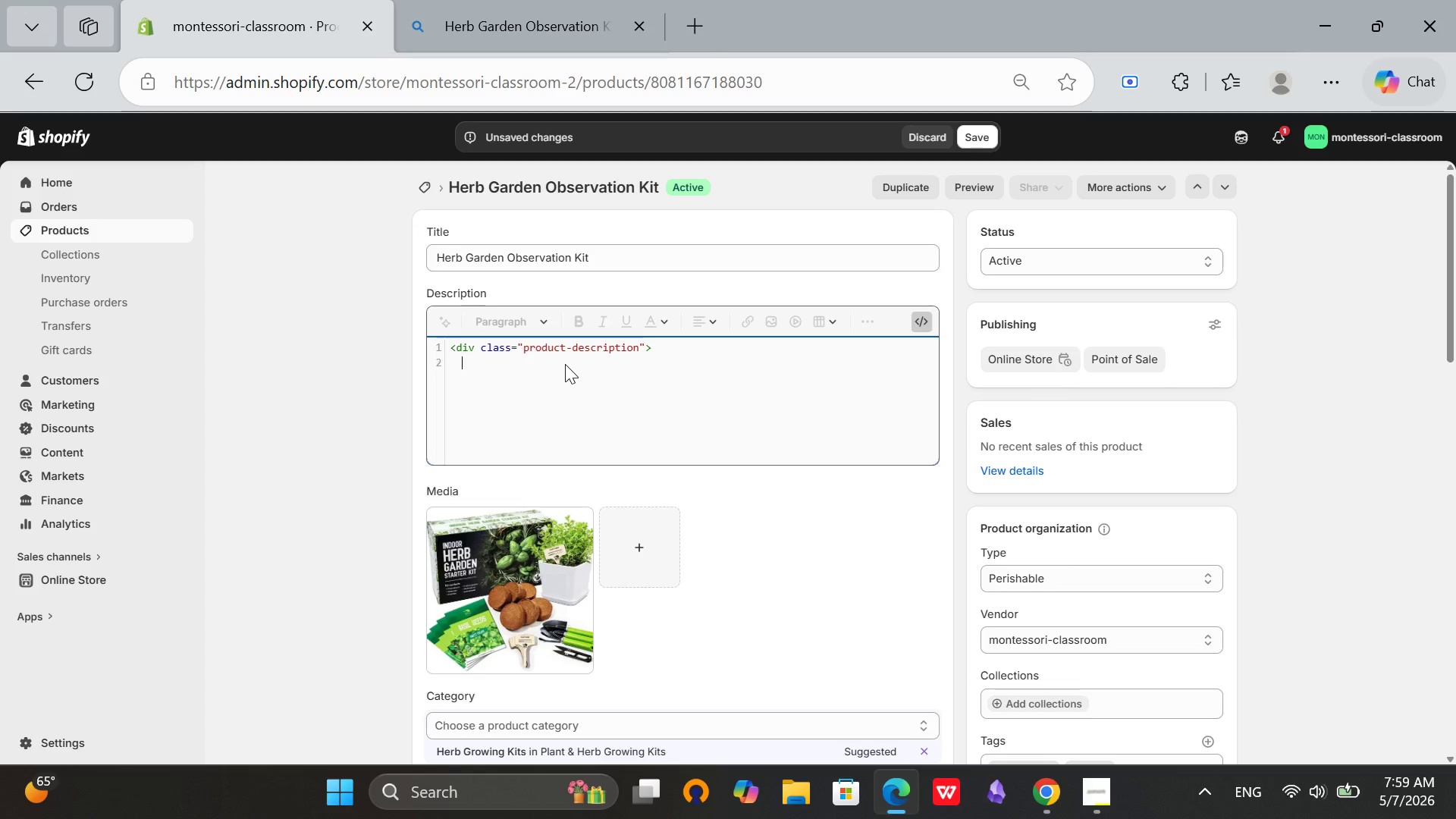 
type(<h3Grow Your Own)
 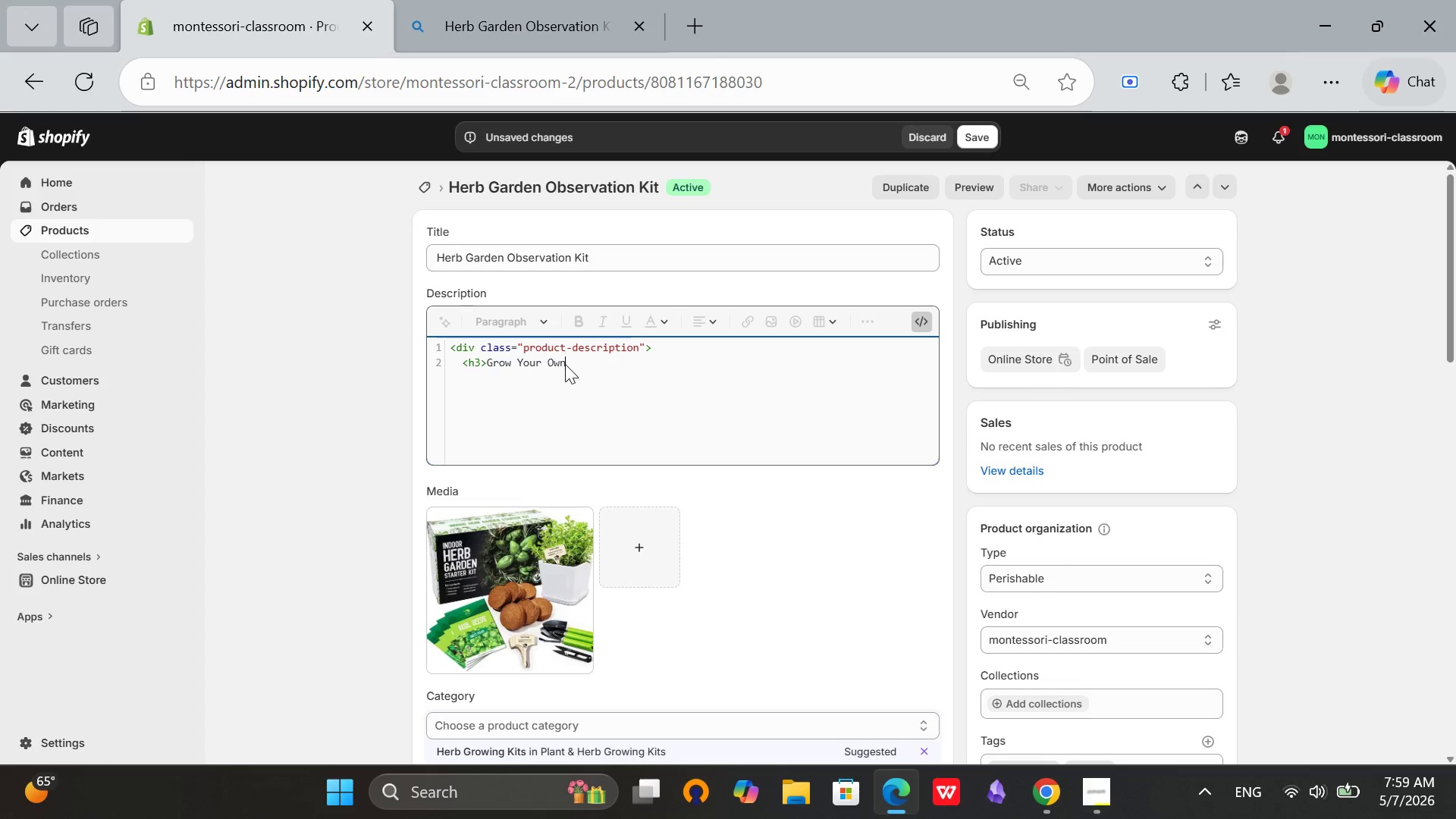 
hold_key(key=Period, duration=0.31)
 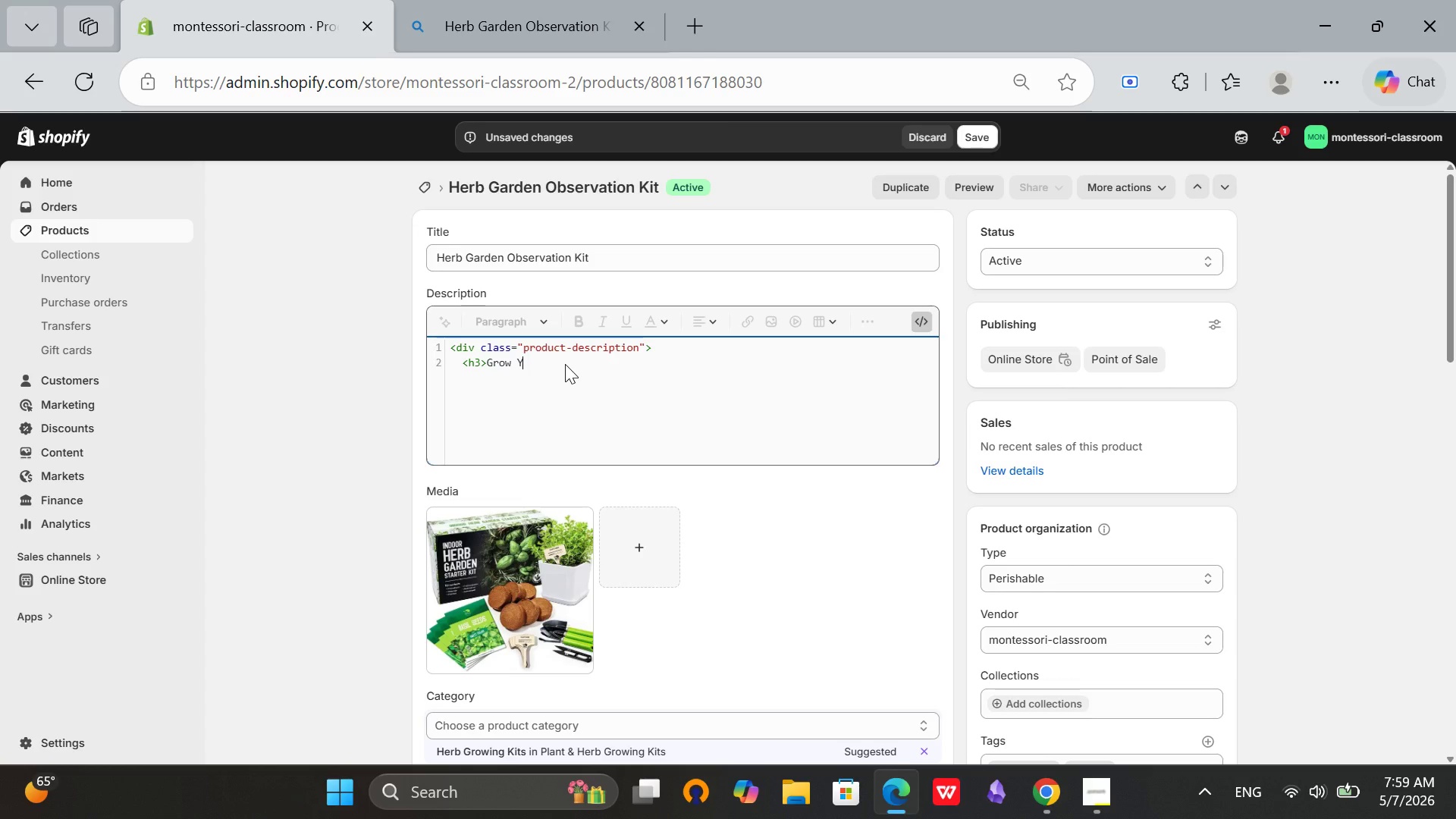 
type( Herb Garden - Complete Kit </h3>)
 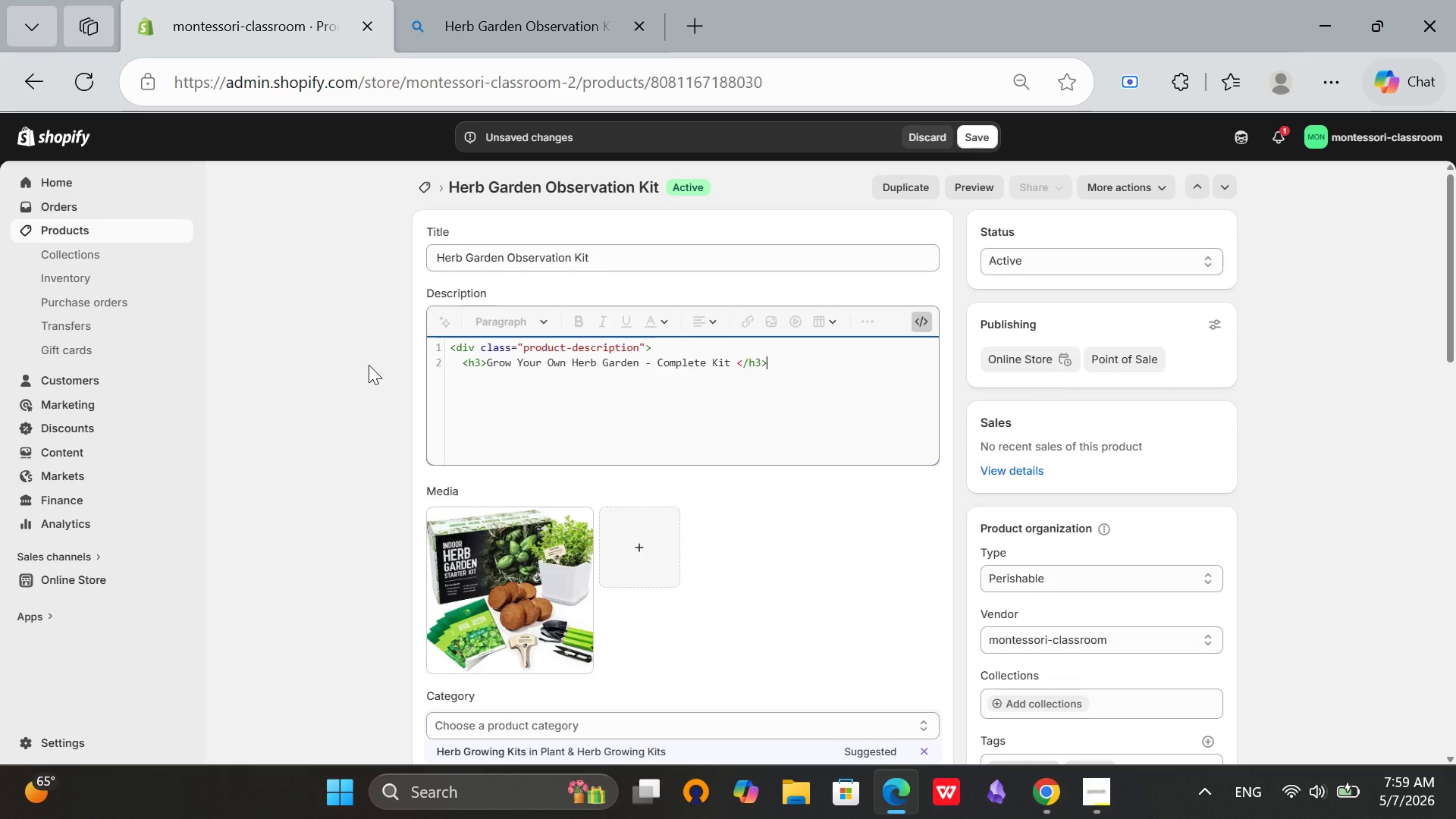 
key(ArrowLeft)
 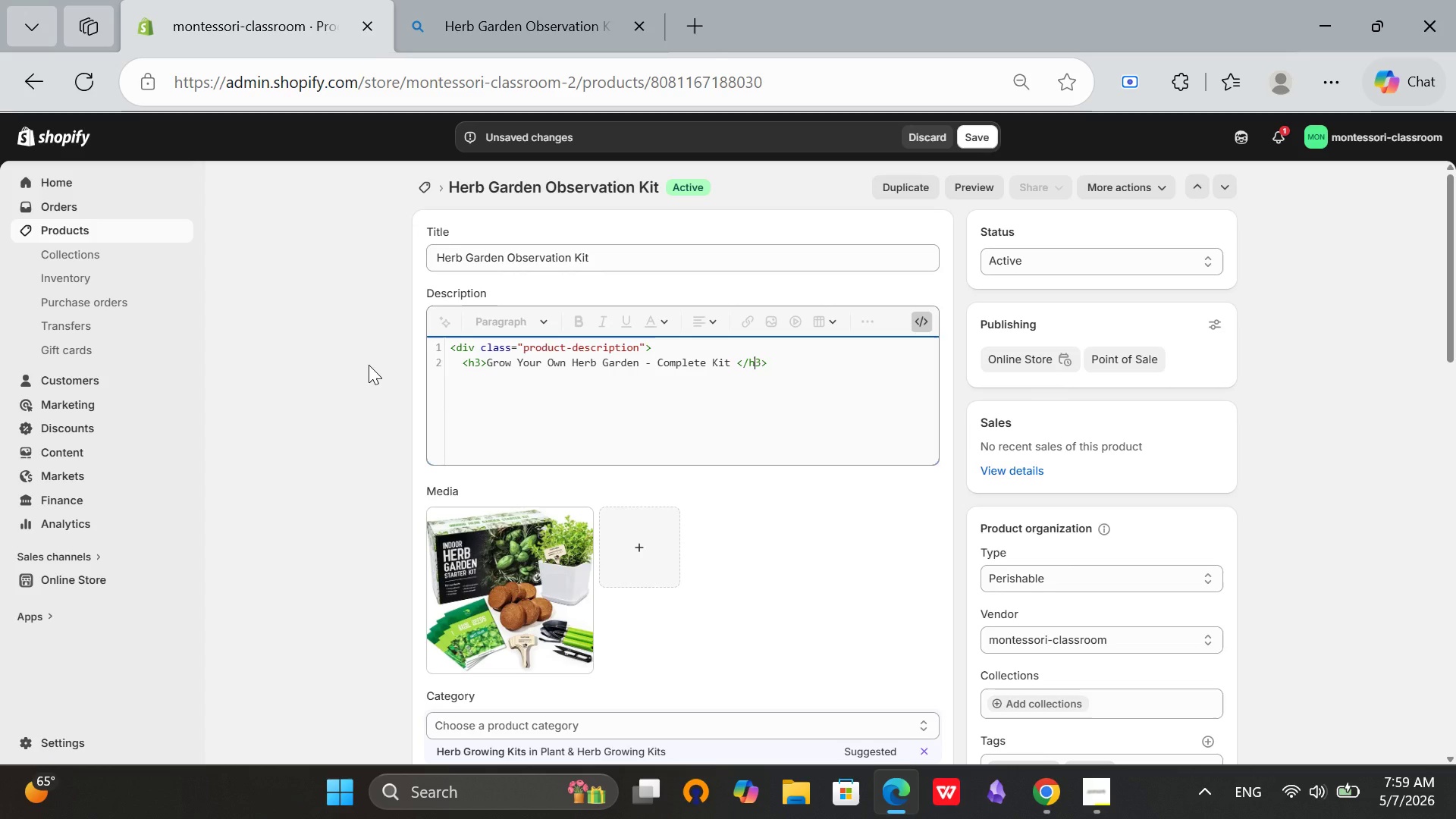 
key(ArrowLeft)
 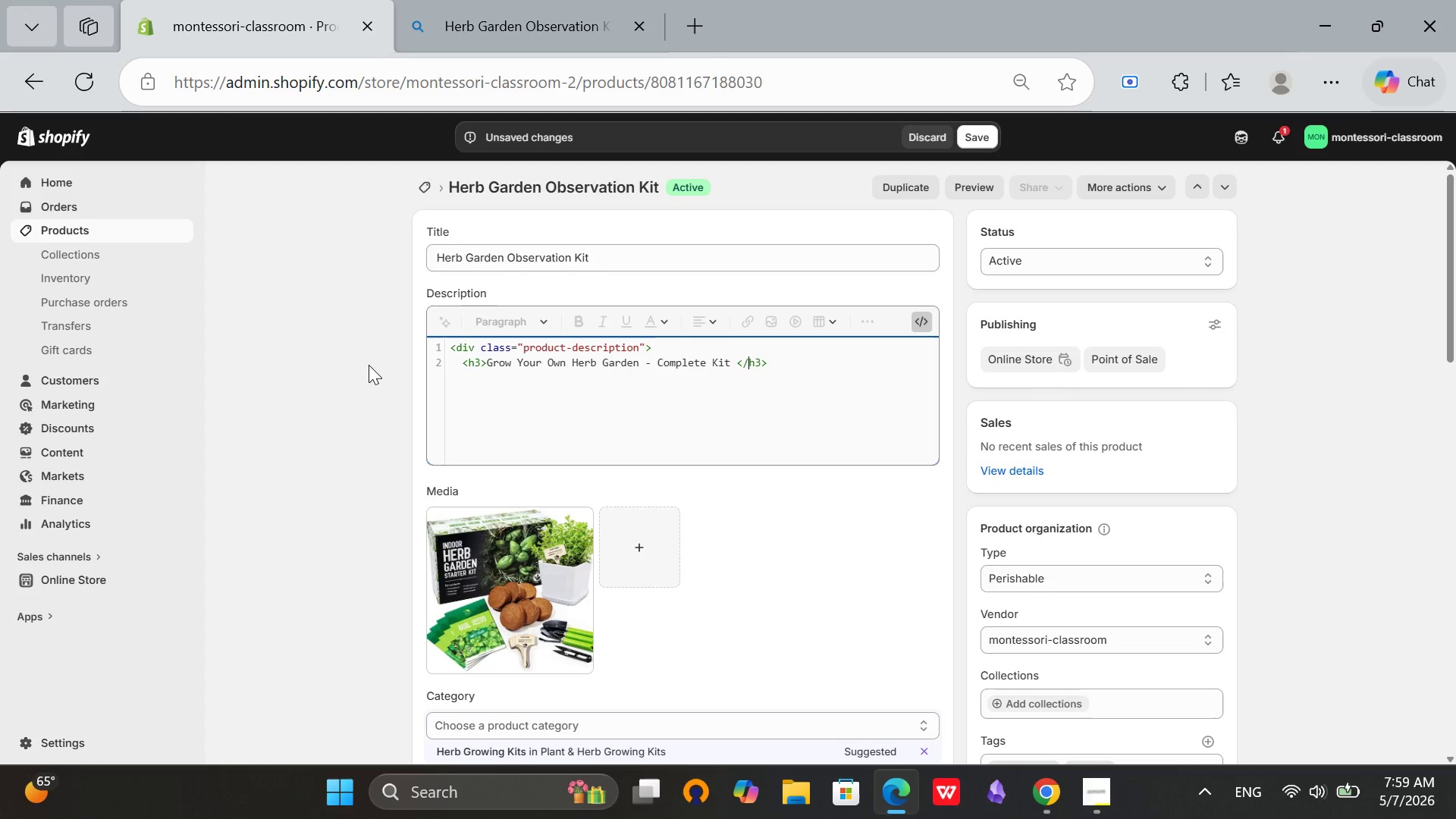 
key(ArrowLeft)
 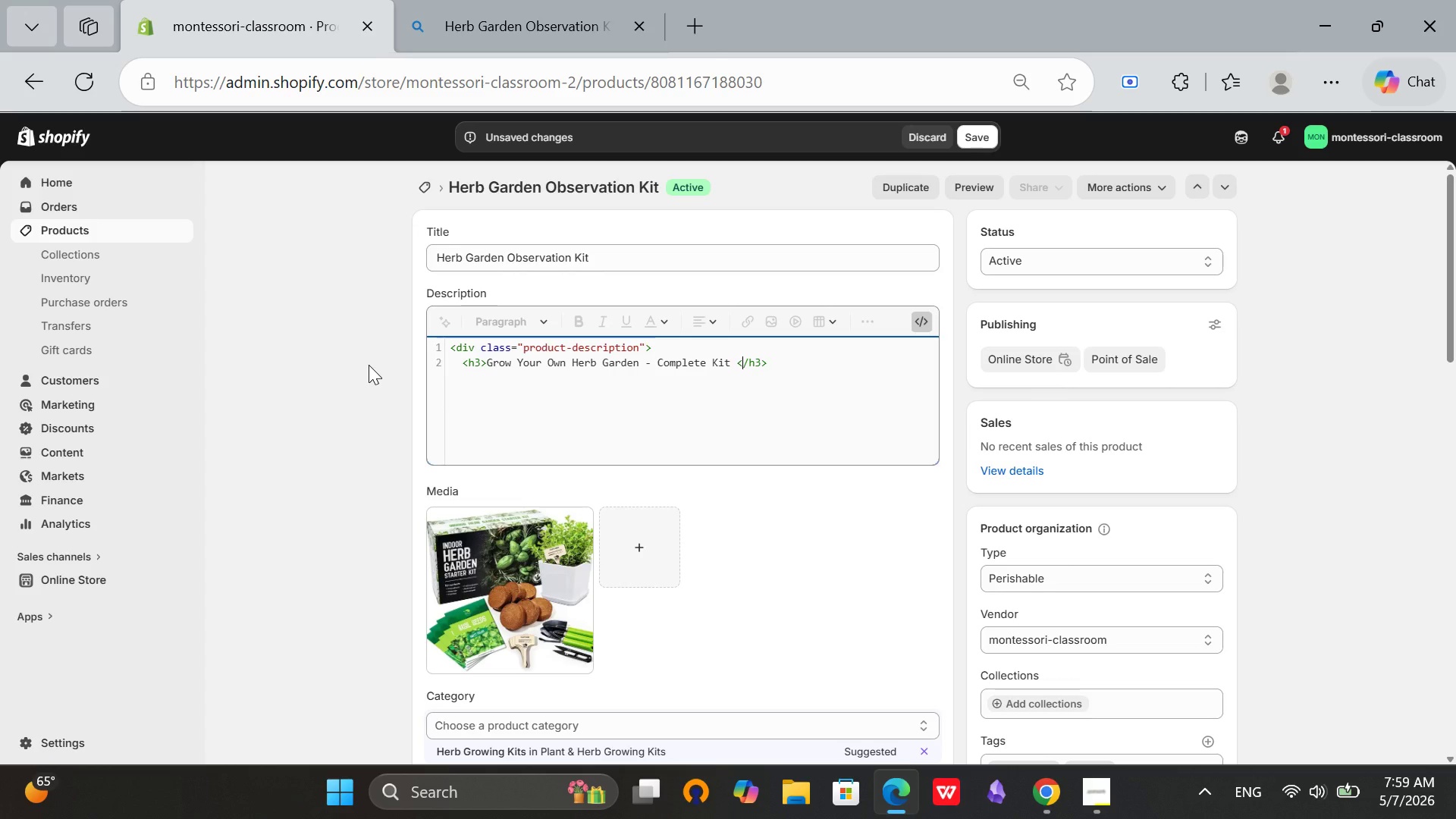 
key(ArrowLeft)
 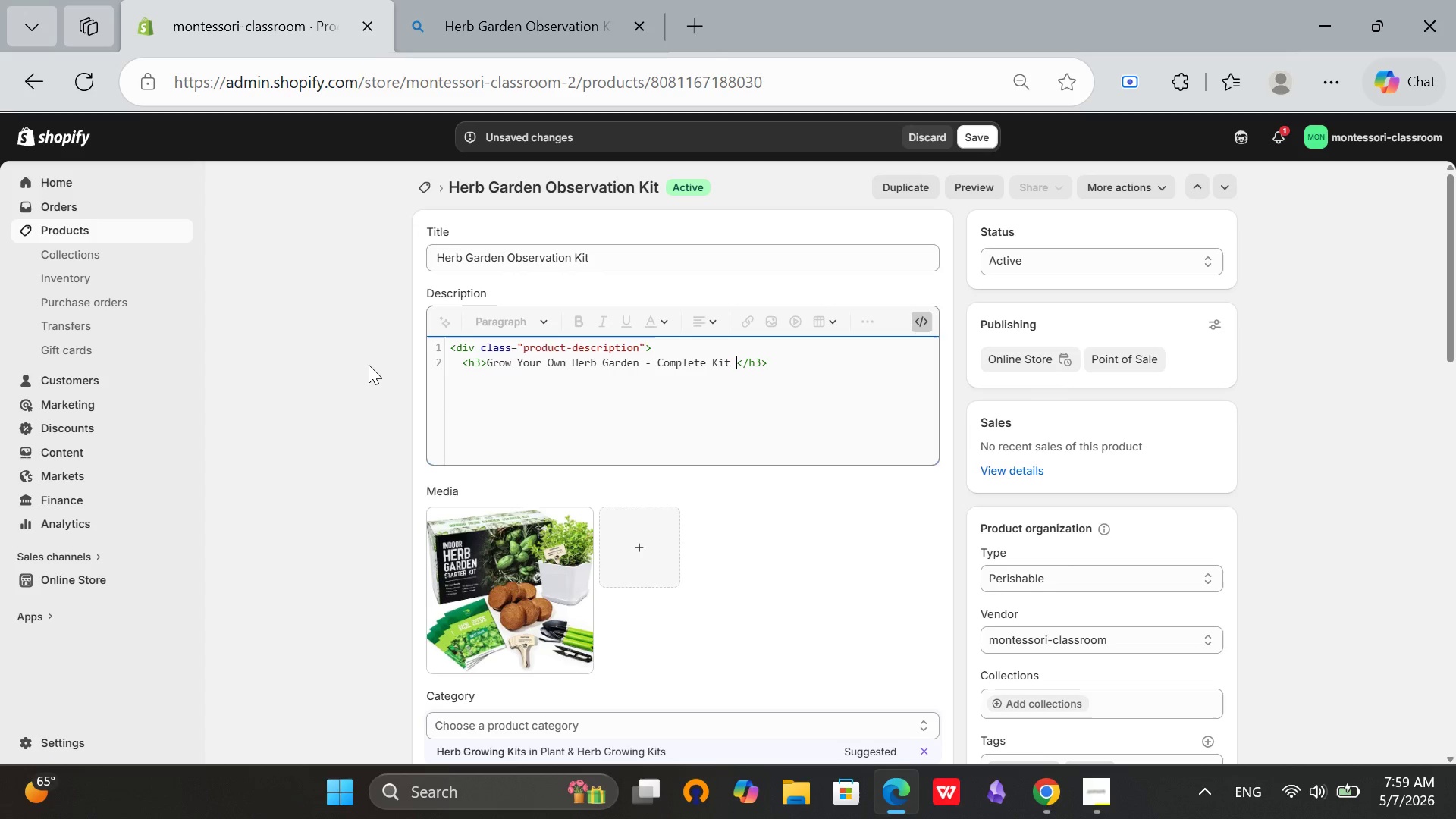 
key(ArrowLeft)
 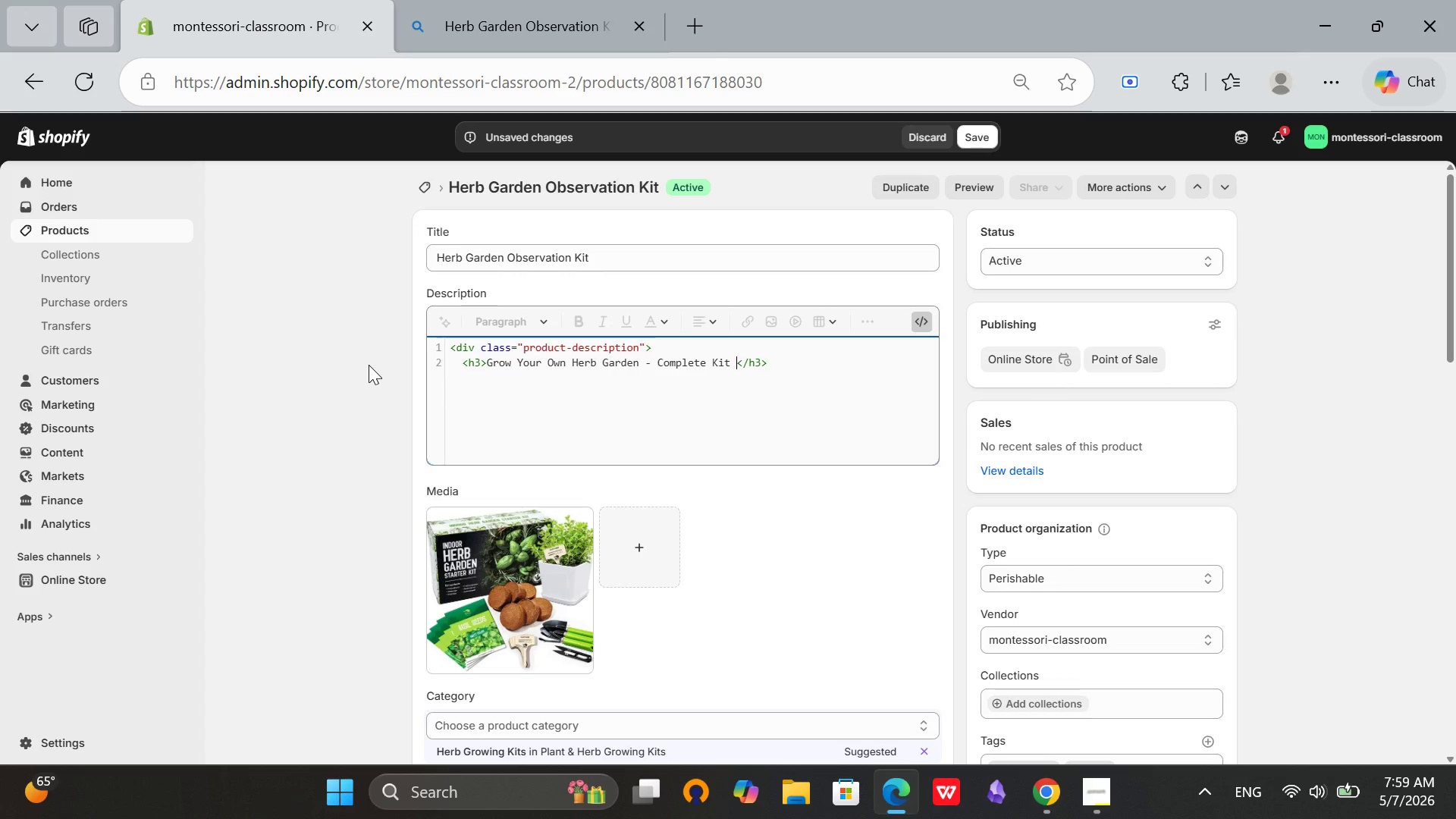 
key(Backspace)
 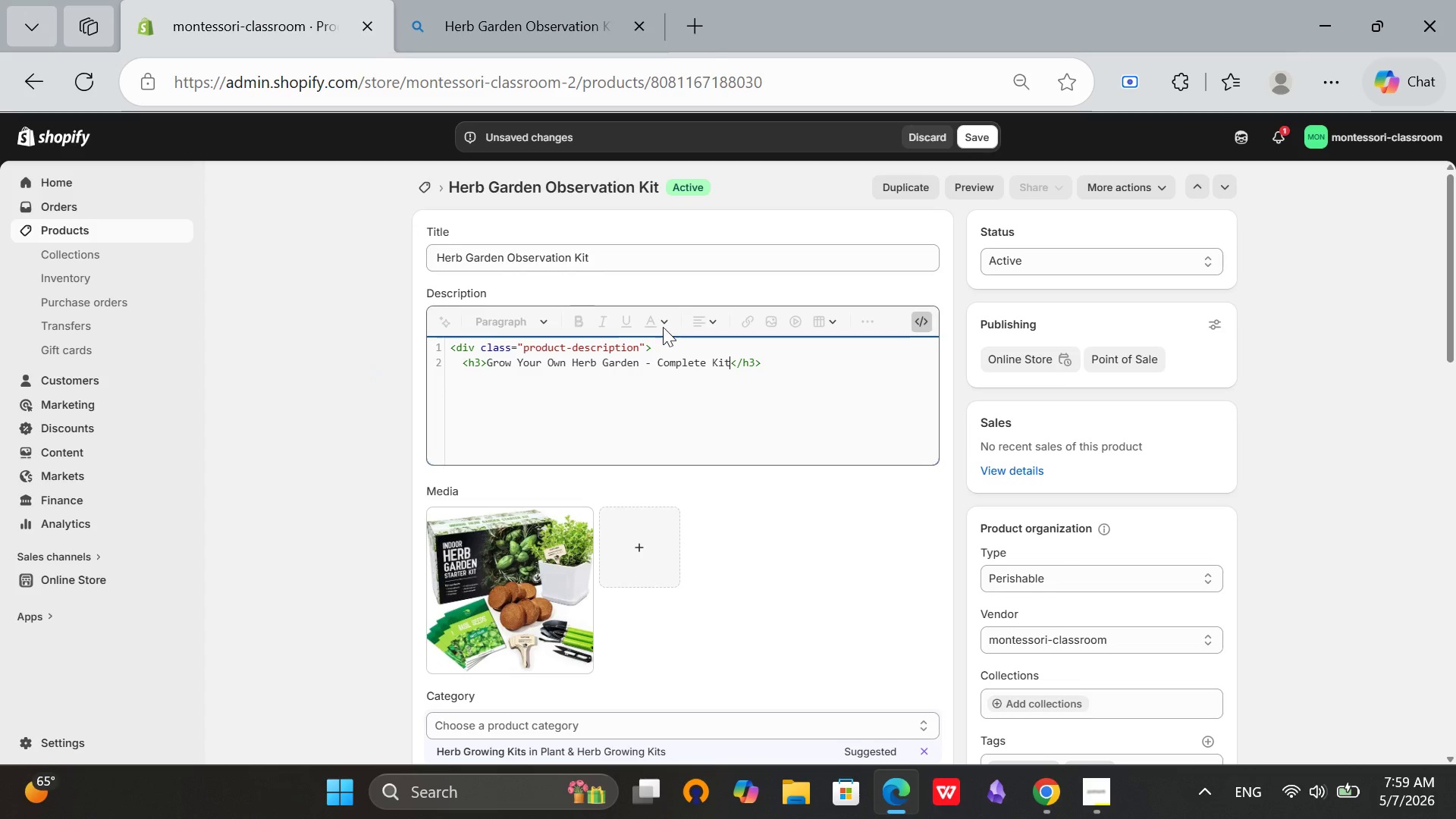 
left_click([777, 357])
 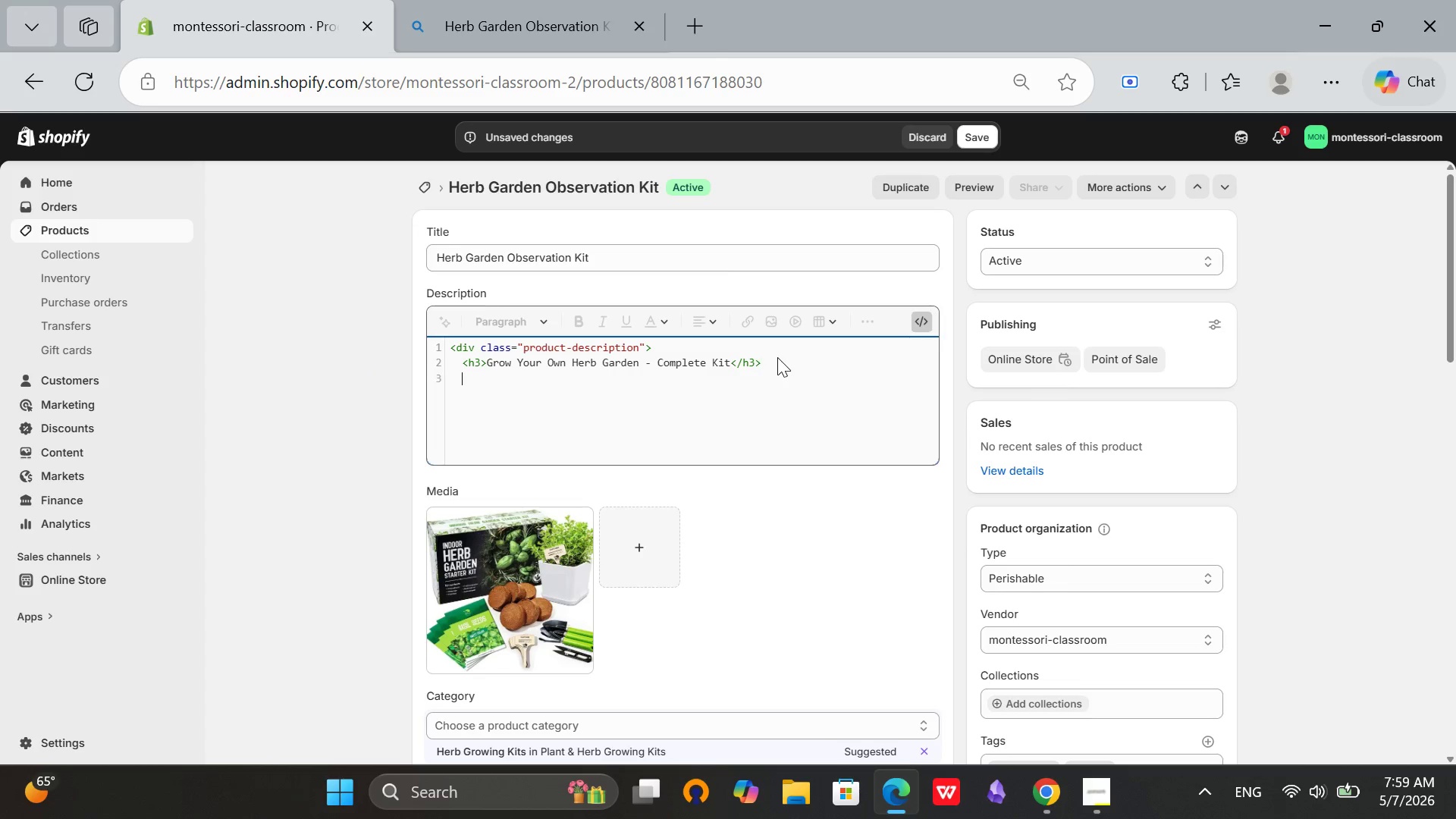 
key(Enter)
 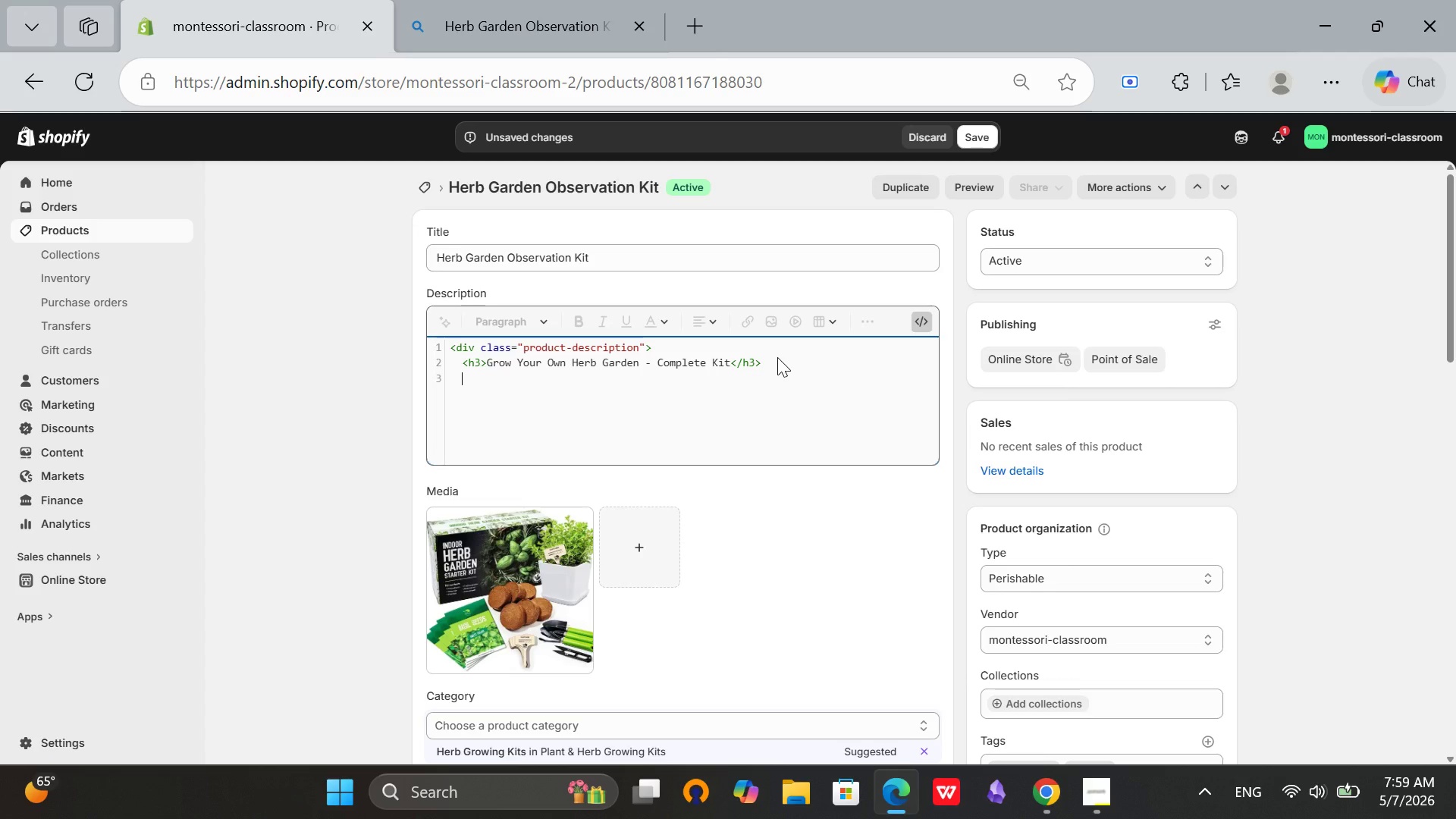 
key(Shift+ShiftRight)
 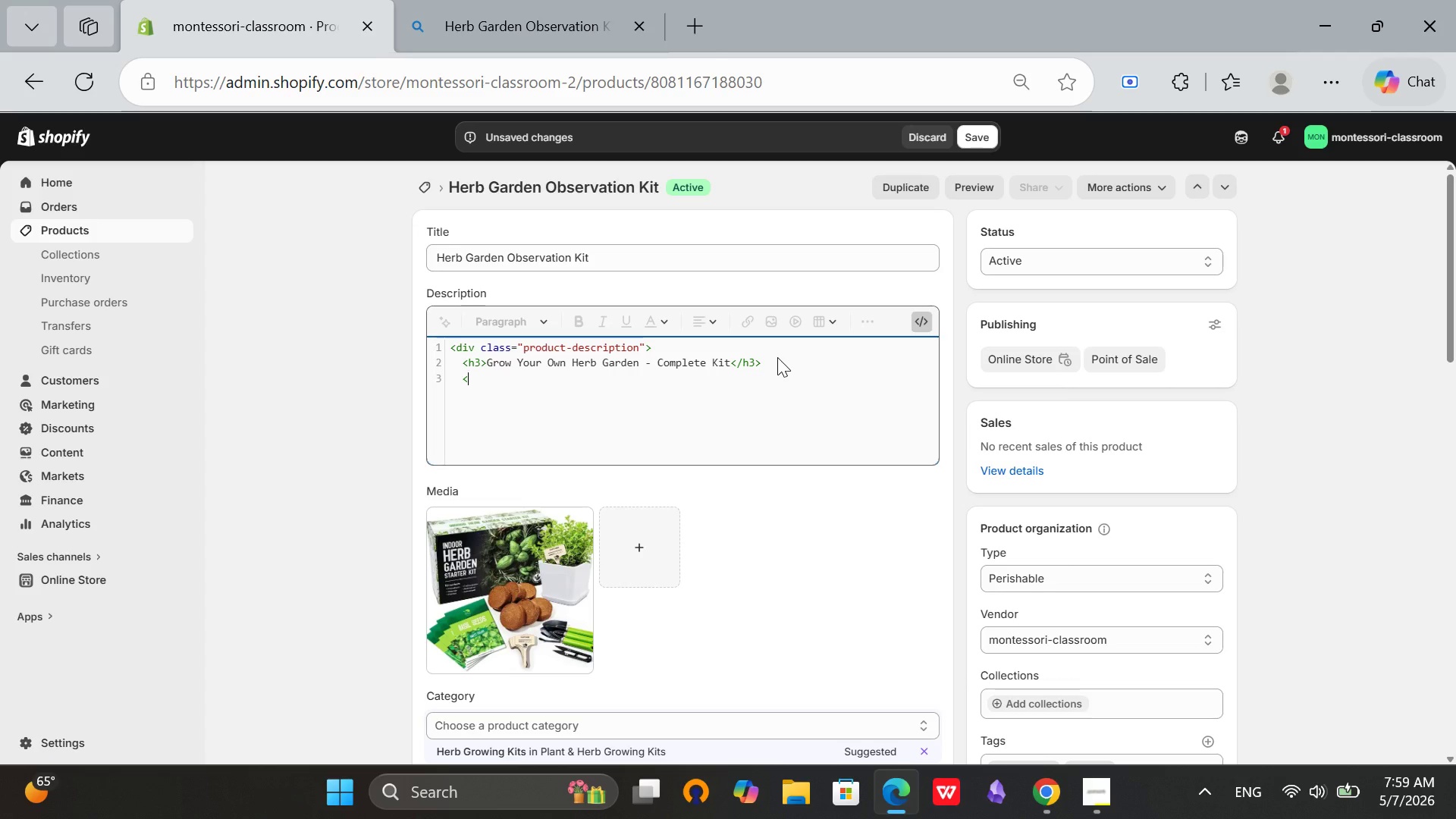 
key(Shift+Comma)
 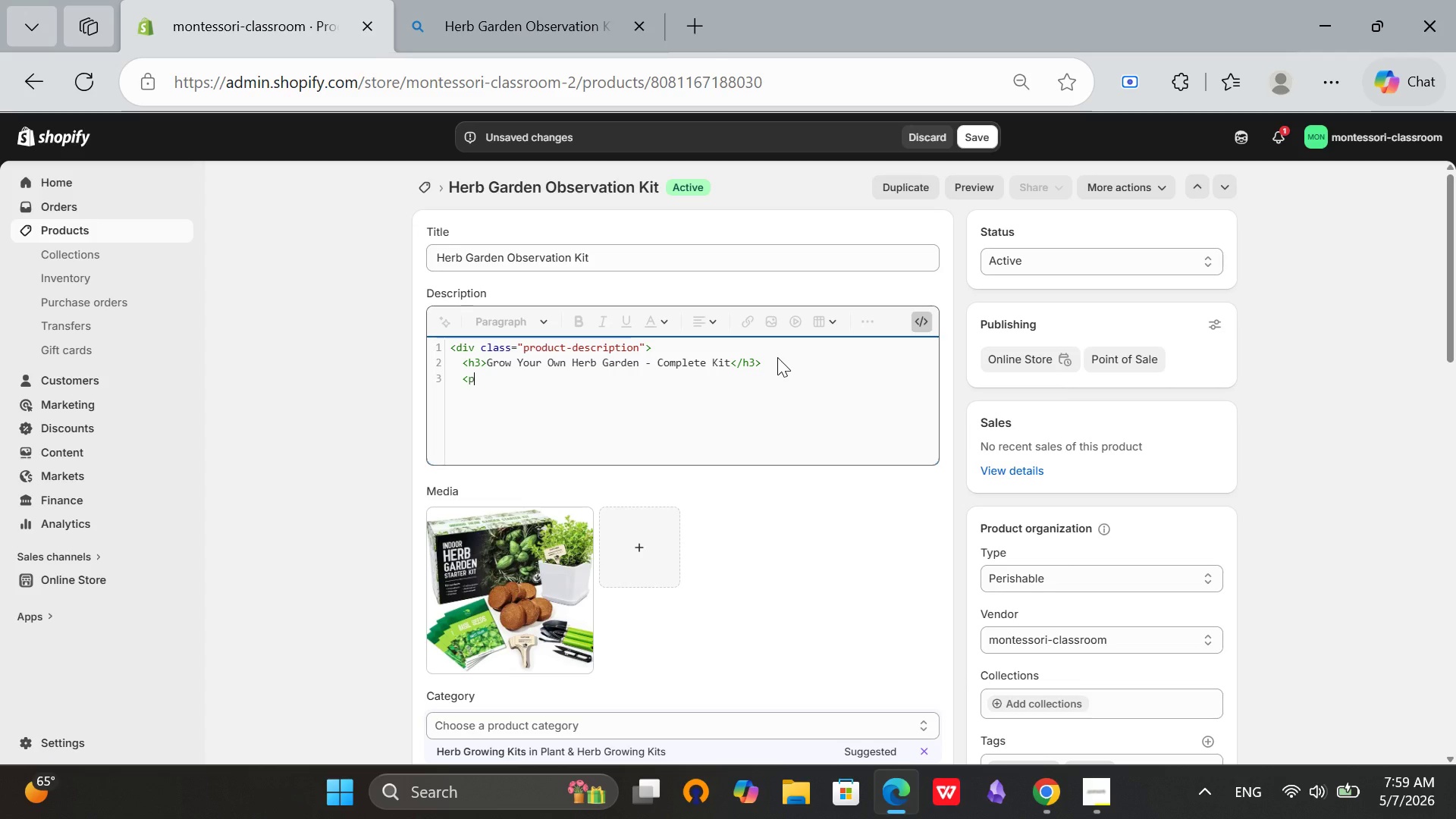 
key(P)
 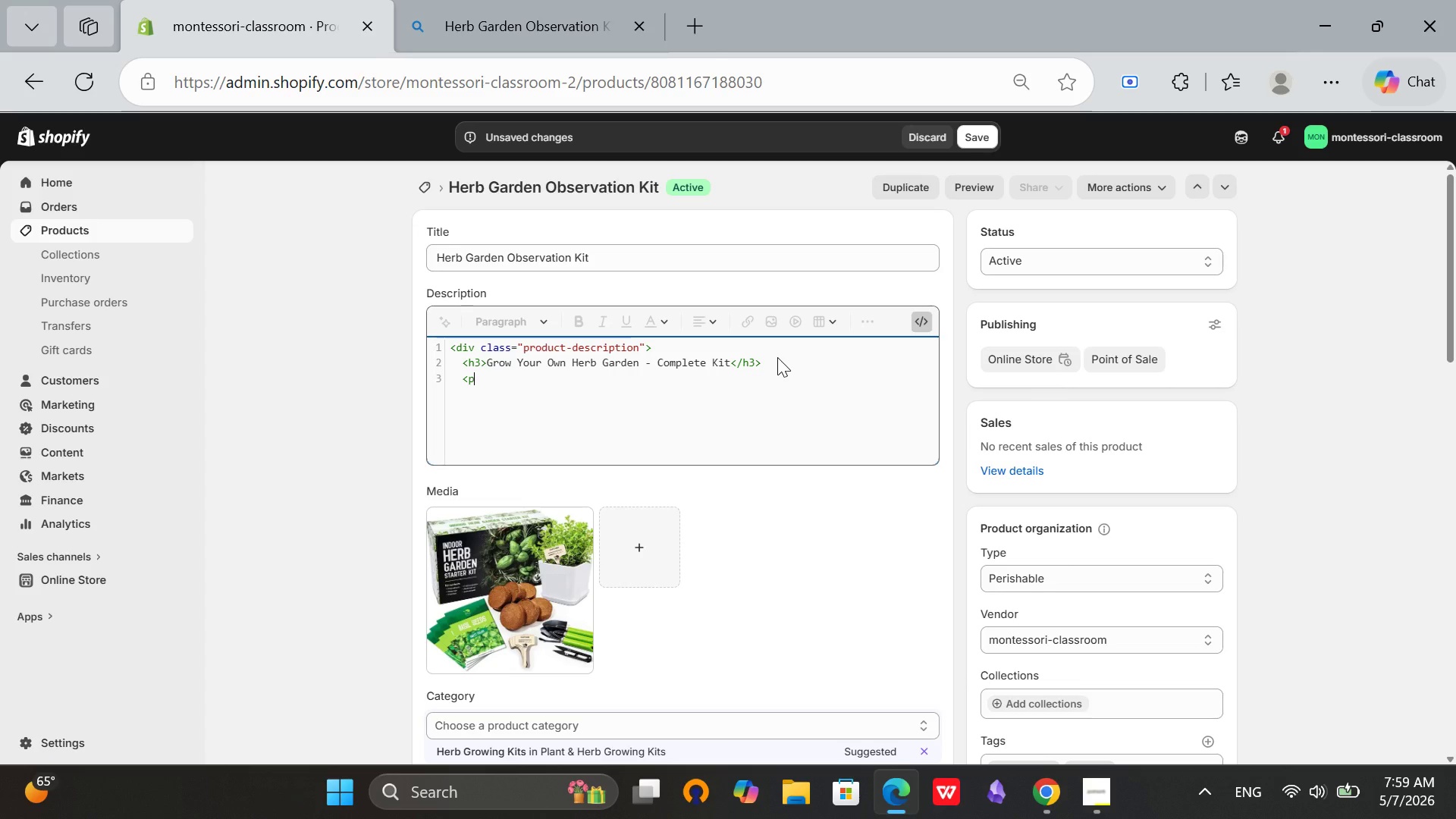 
key(Shift+Period)
 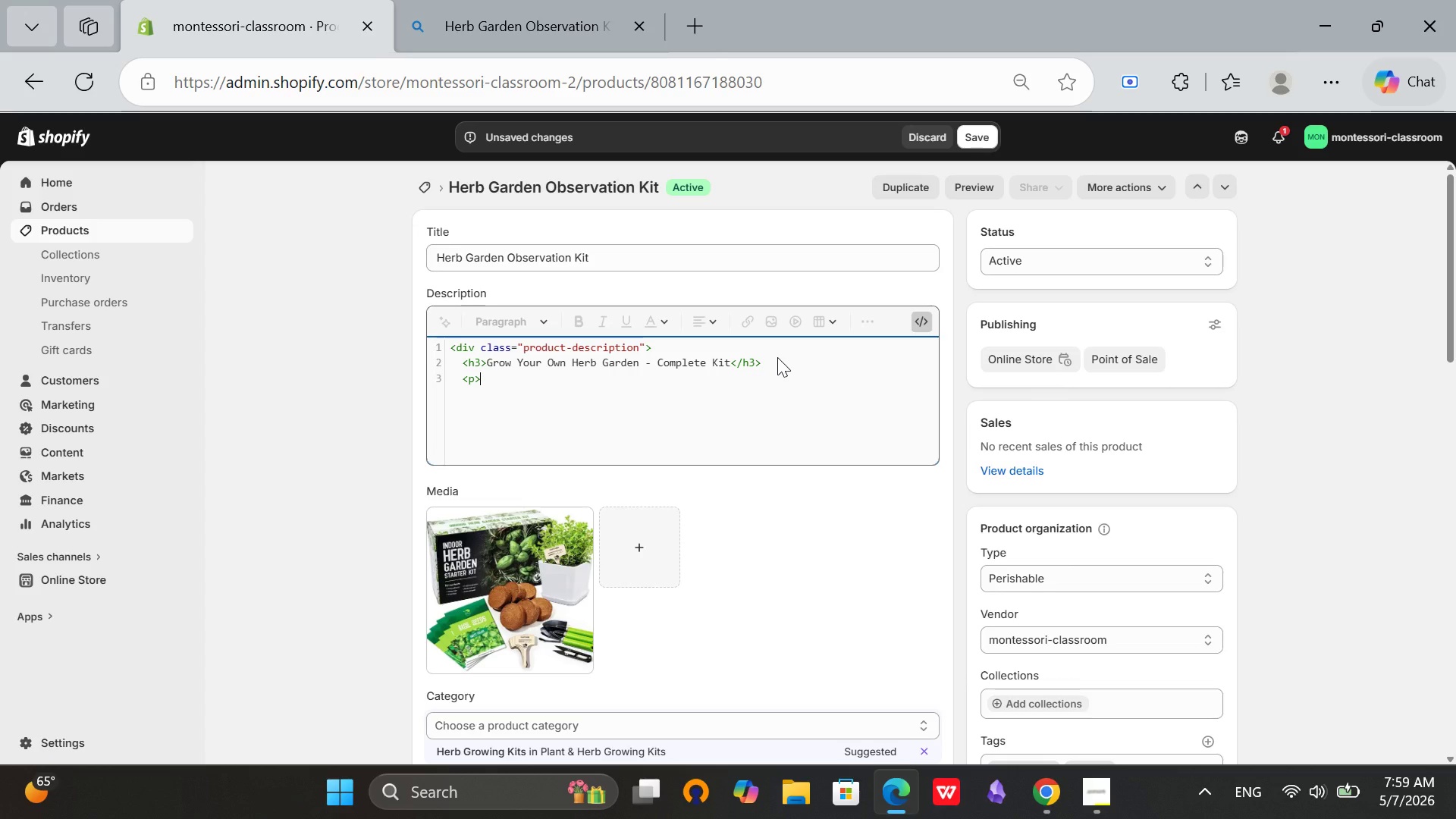 
type(This complete herb garden kit includes 6 varieties of )
 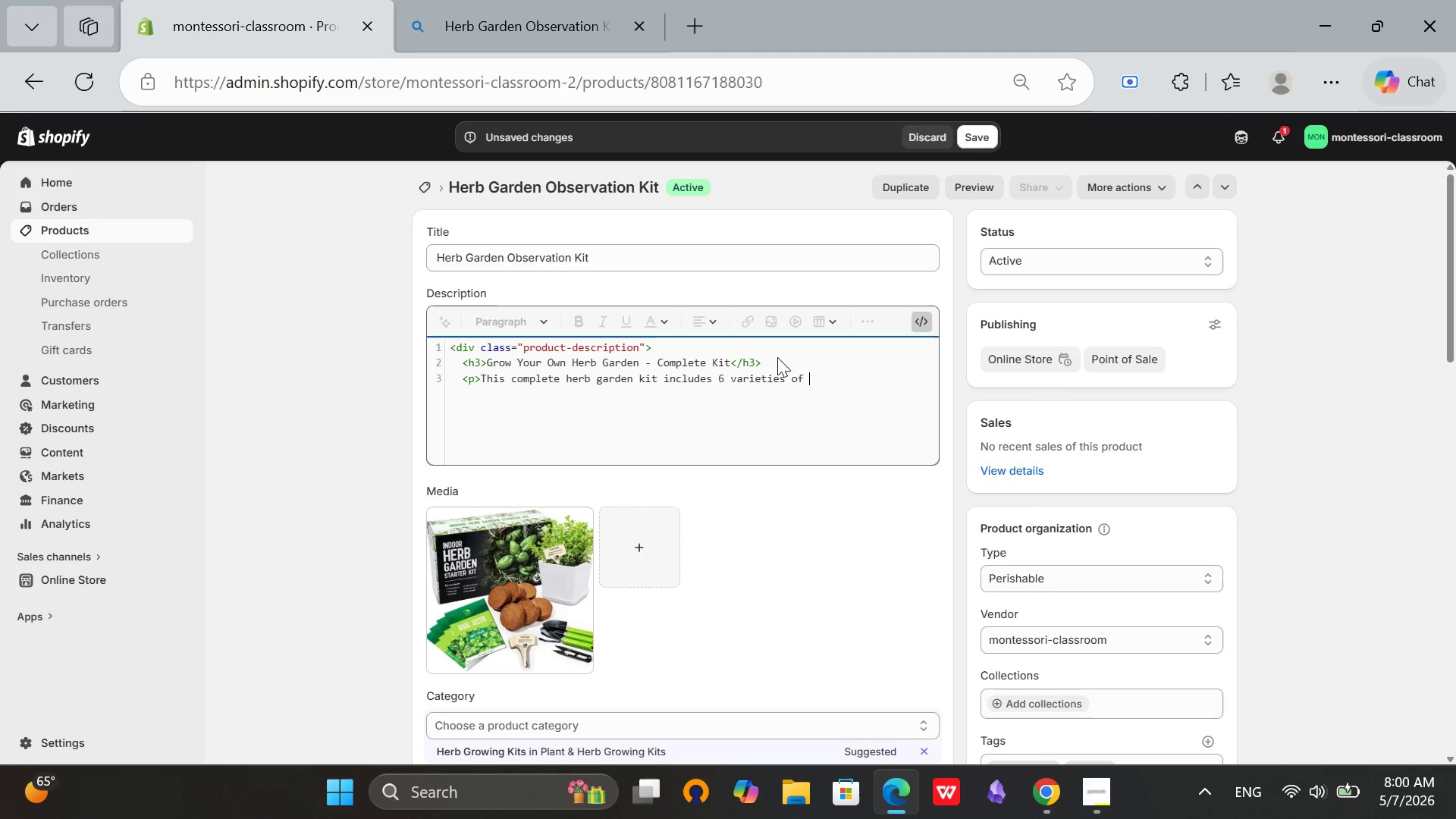 
type(organic culinary herb )
 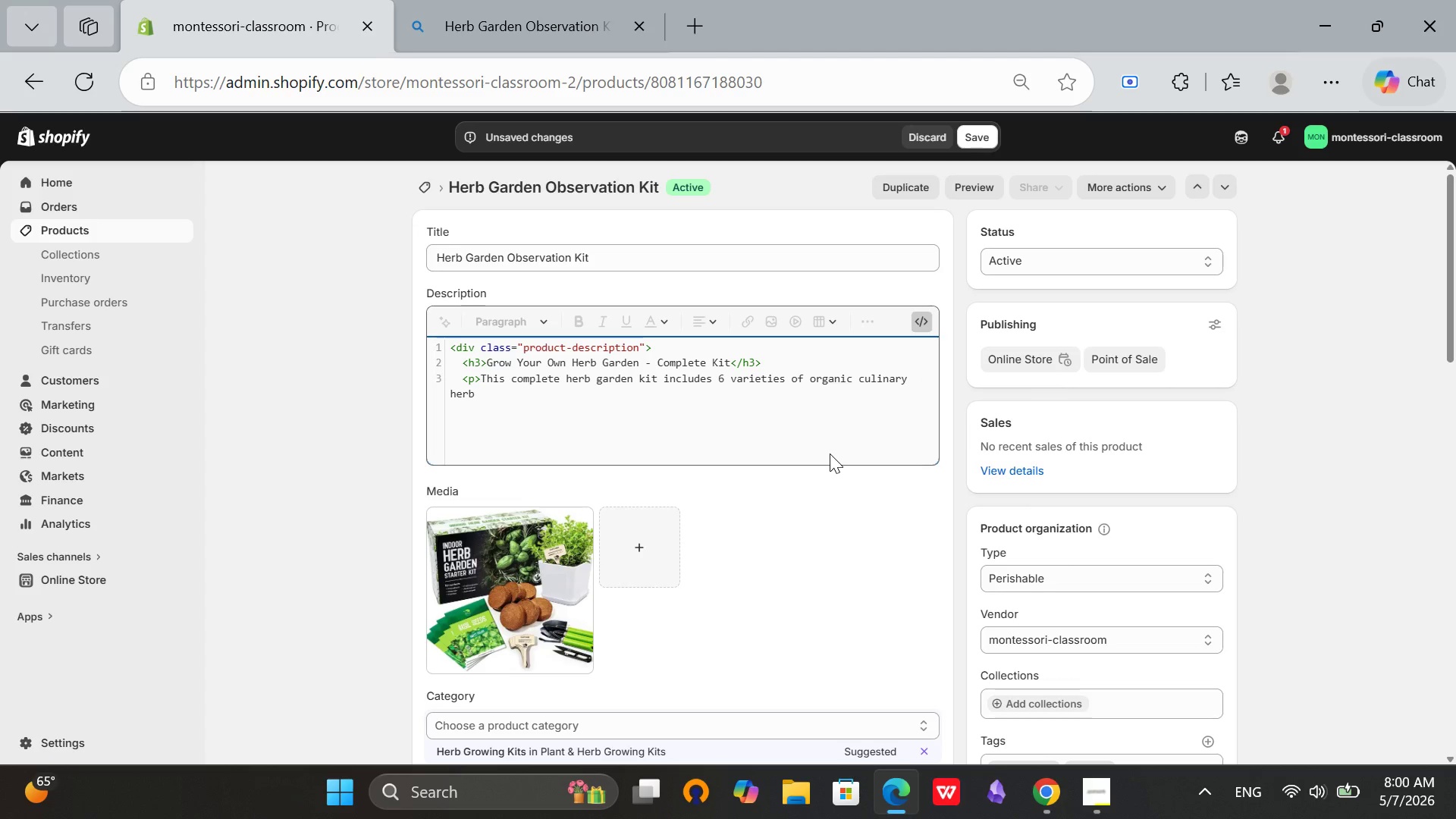 
type(seeds (basil, cilantro, parsley, chivv)
key(Backspace)
type(es, pr)
key(Backspace)
key(Backspace)
type(oregano, and mint)
 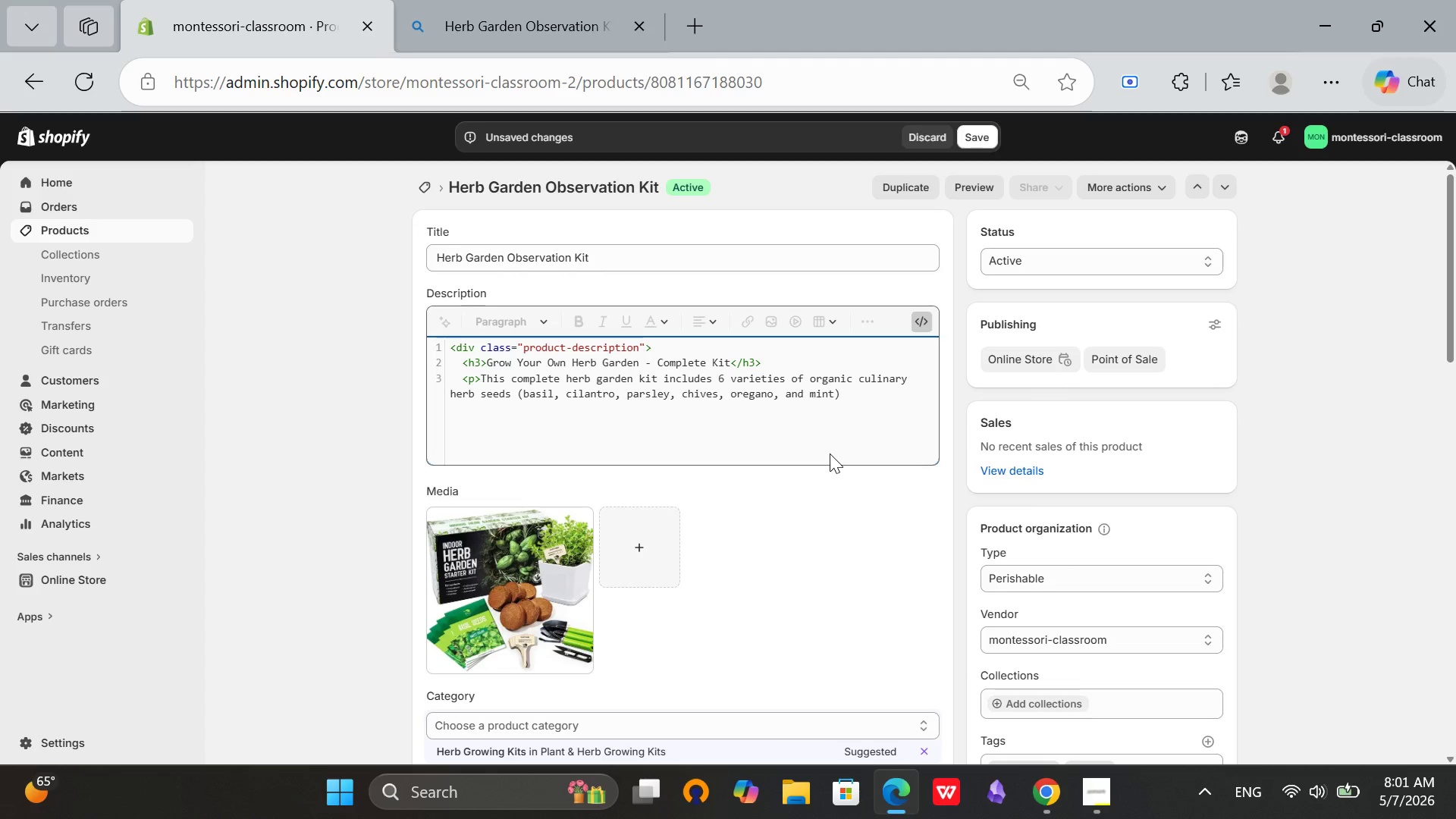 
key(ArrowRight)
 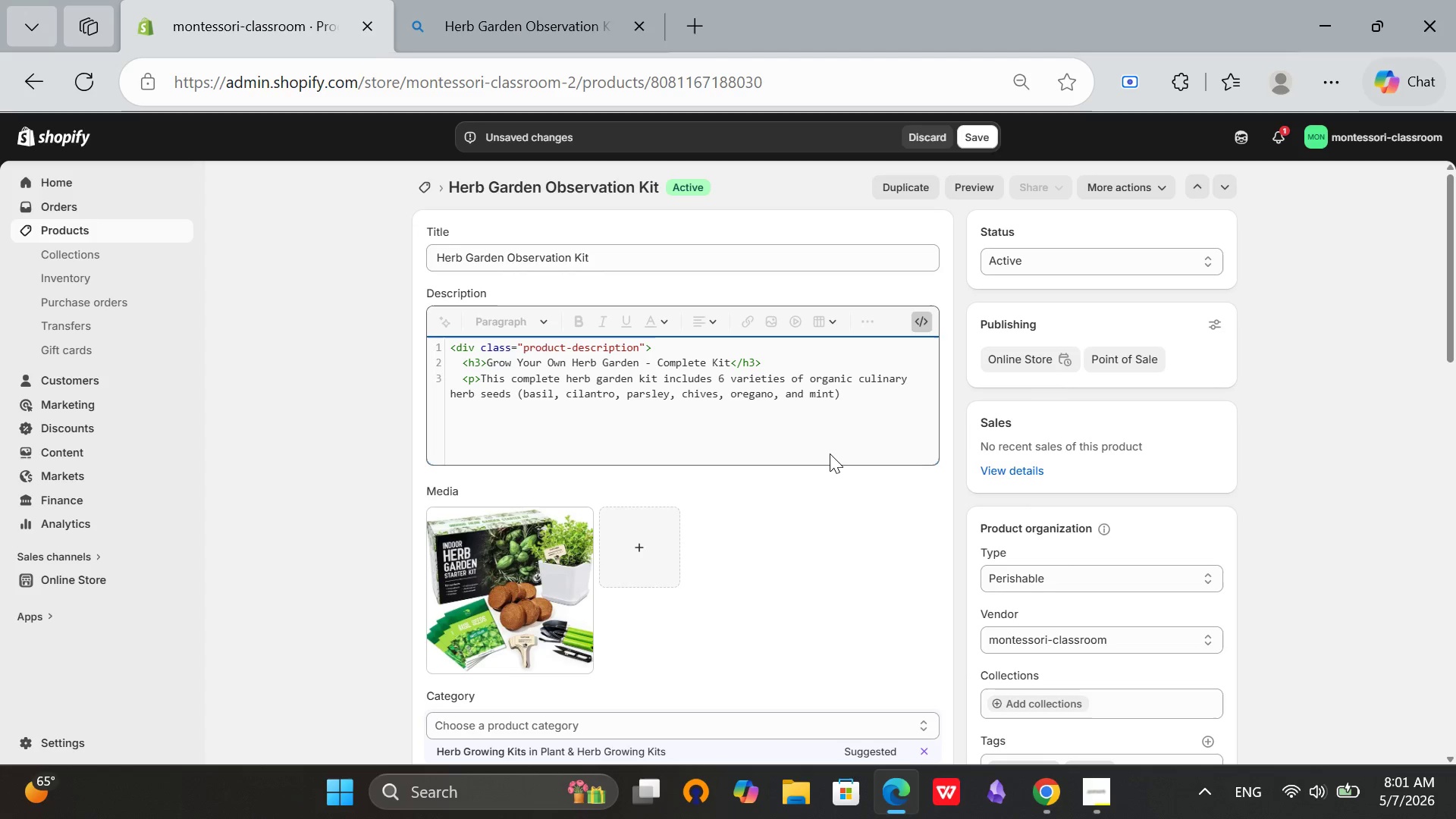 
type(, 6 biogr)
key(Backspace)
key(Backspace)
type(degradable pots, 6 soil pellets, wodden plant markers, ansd )
 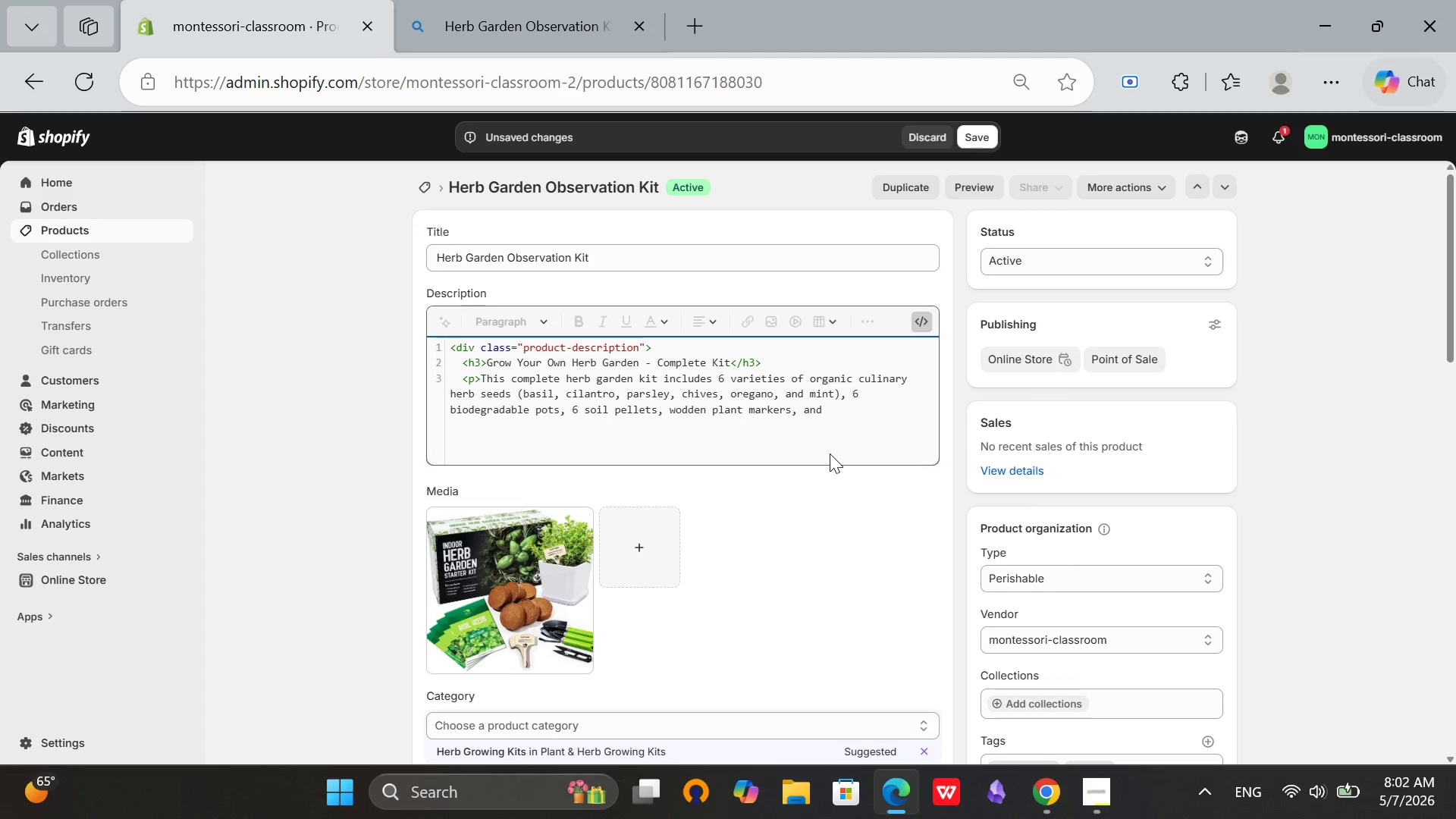 
type(a 445c,)
key(Backspace)
key(Backspace)
key(Backspace)
key(Backspace)
key(Backspace)
type(45cm grow trya)
key(Backspace)
type(</.)
key(Backspace)
type(p>)
 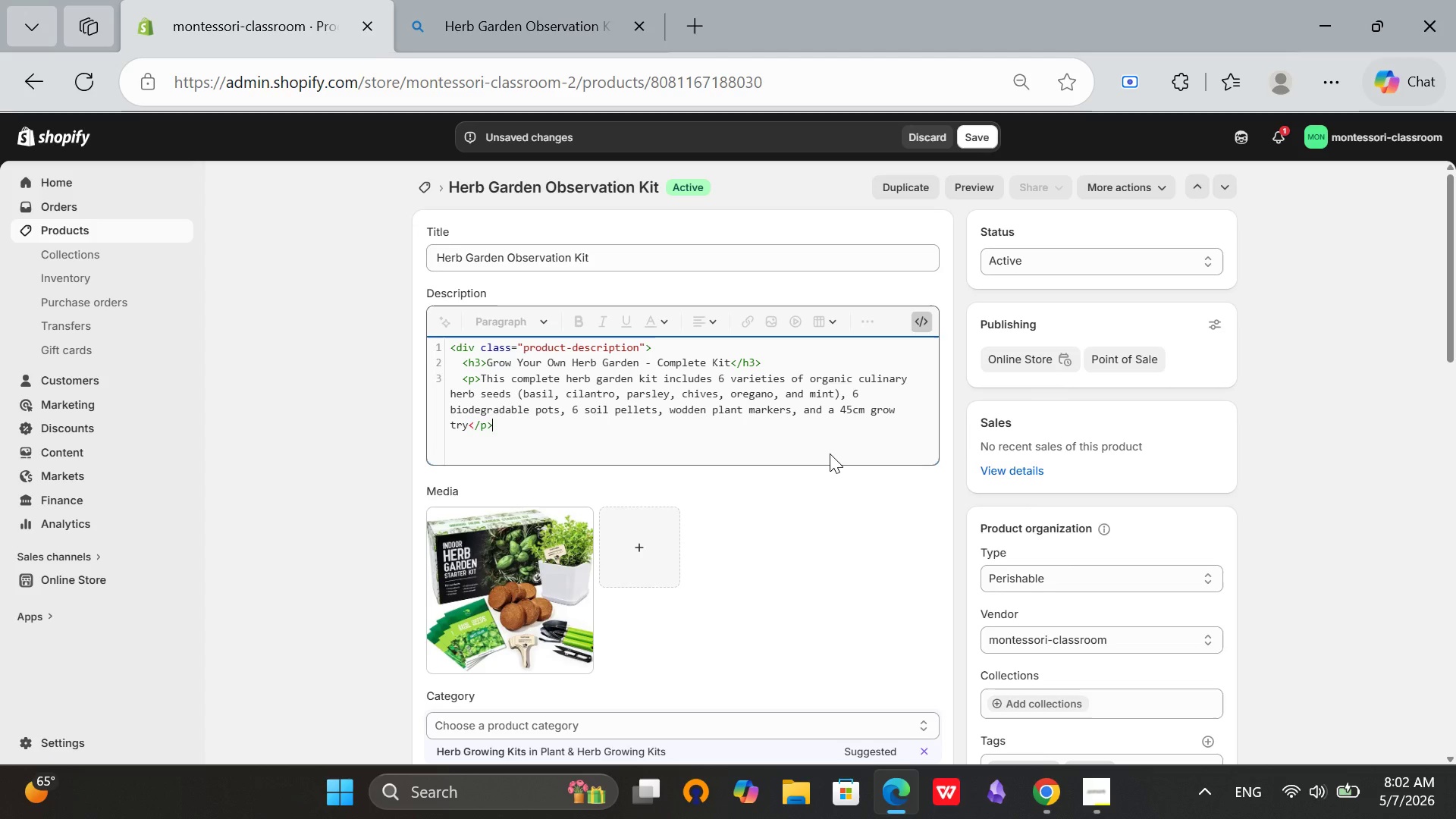 
key(Enter)
 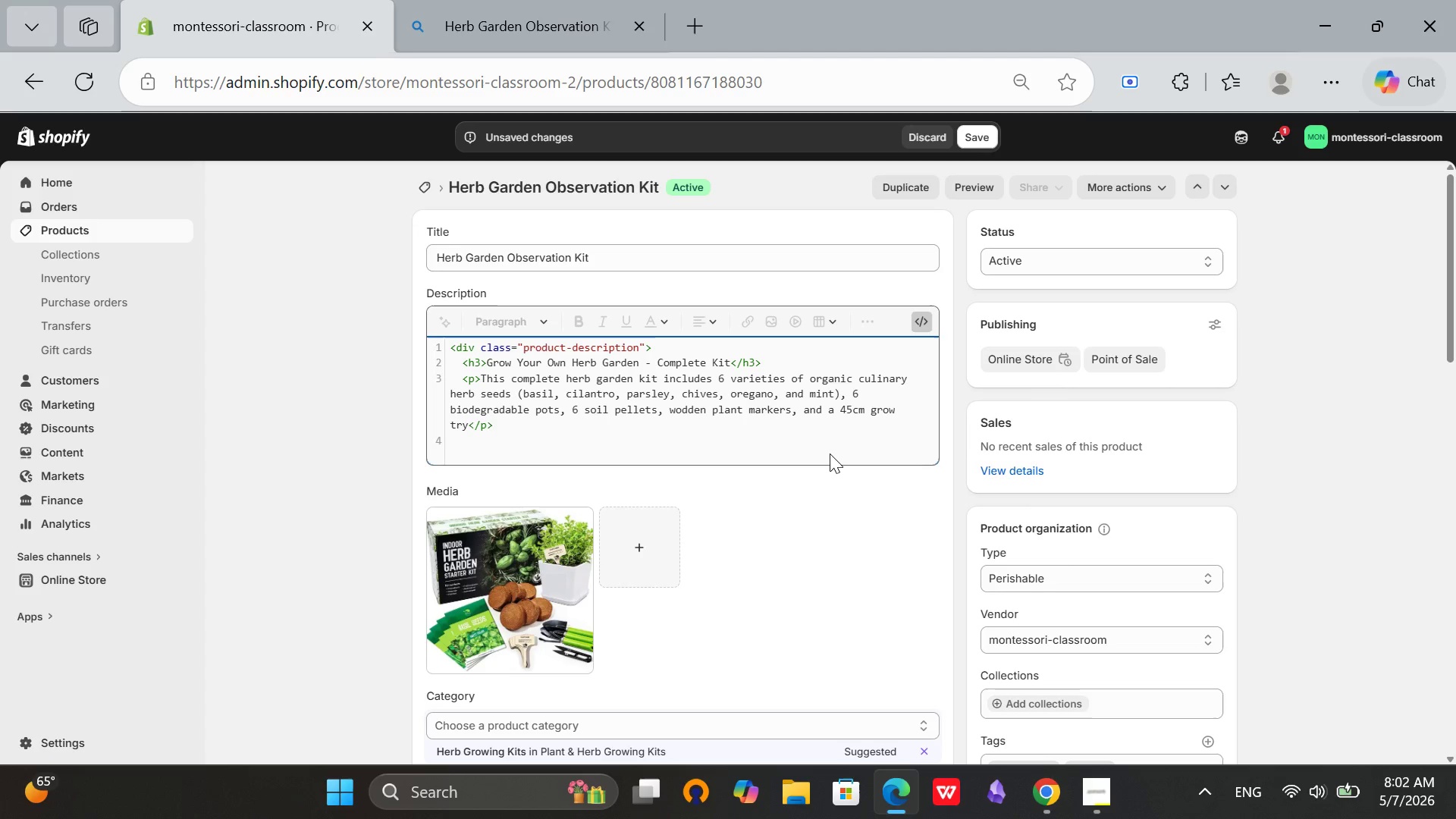 
key(Backspace)
 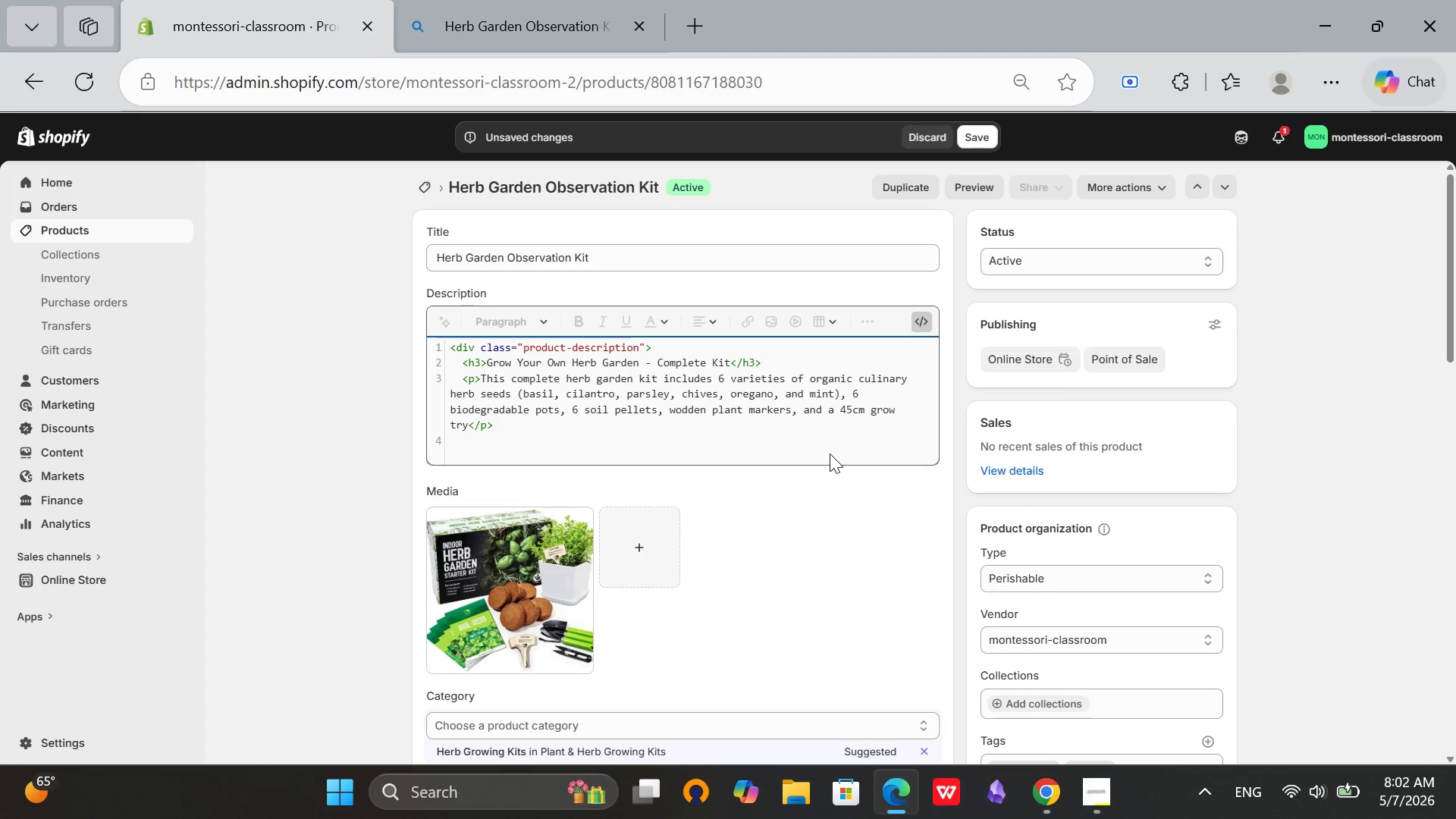 
type(<h4>Product)
 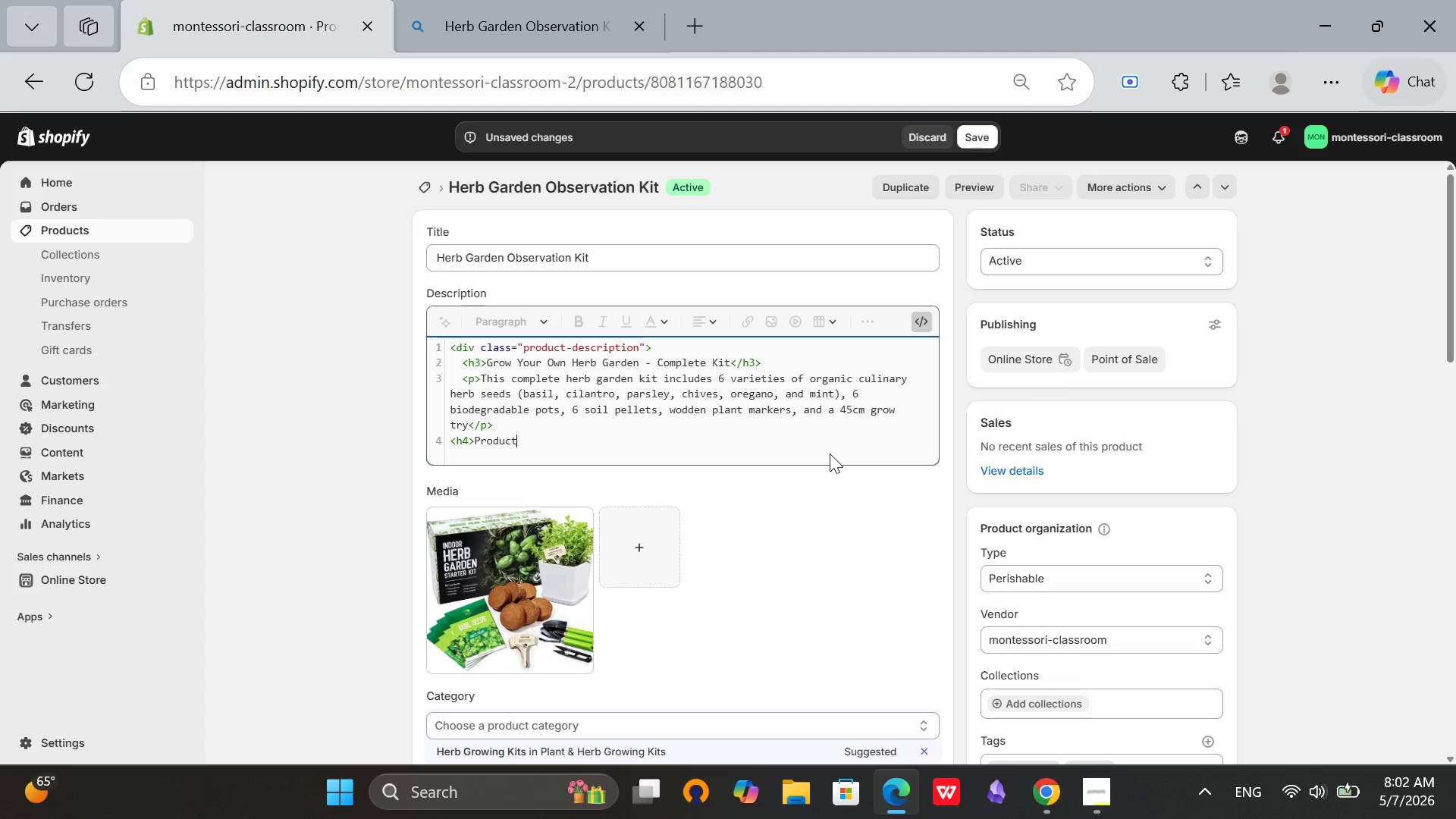 
type( Highlights:</h4>)
 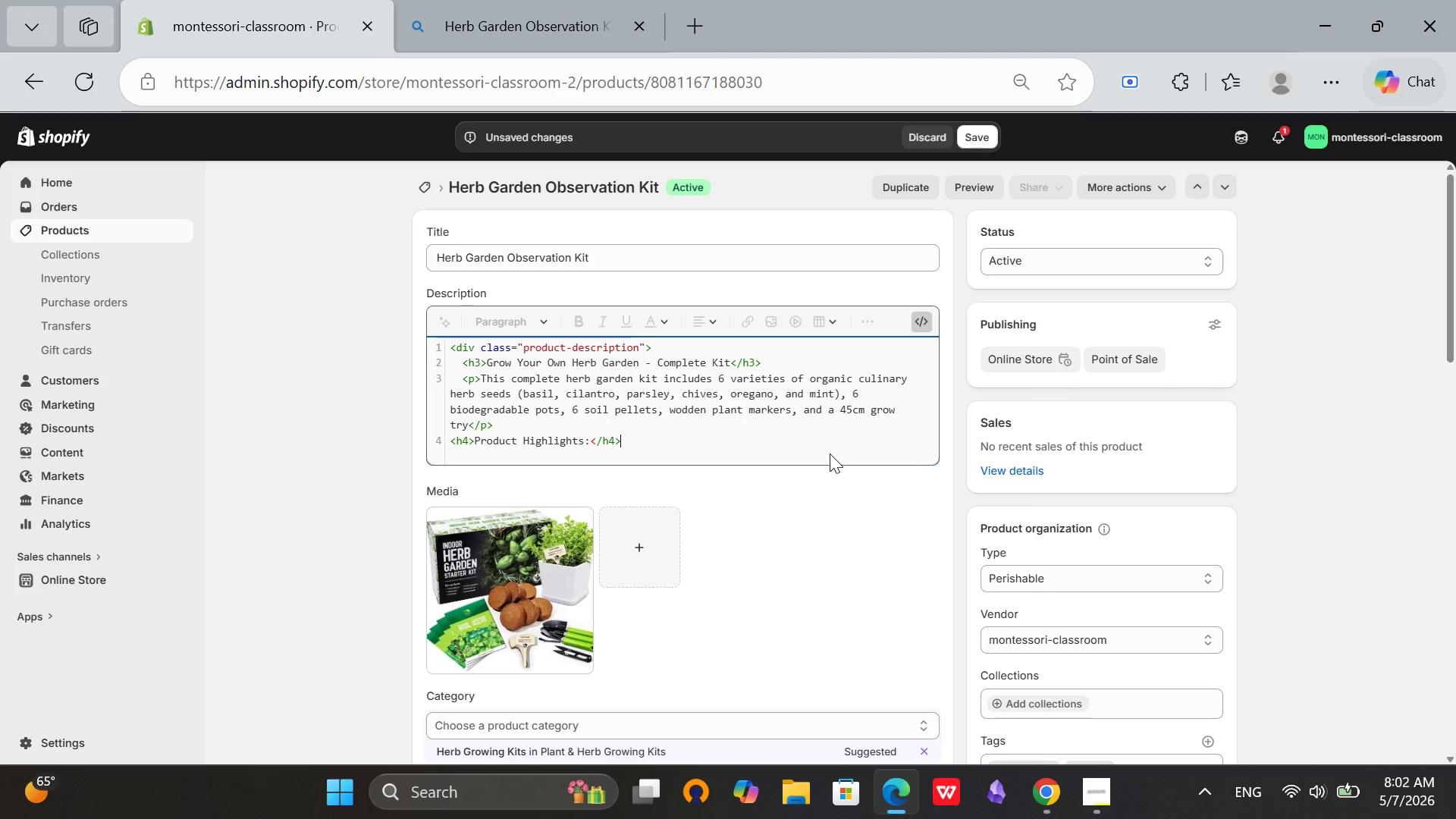 
key(Enter)
 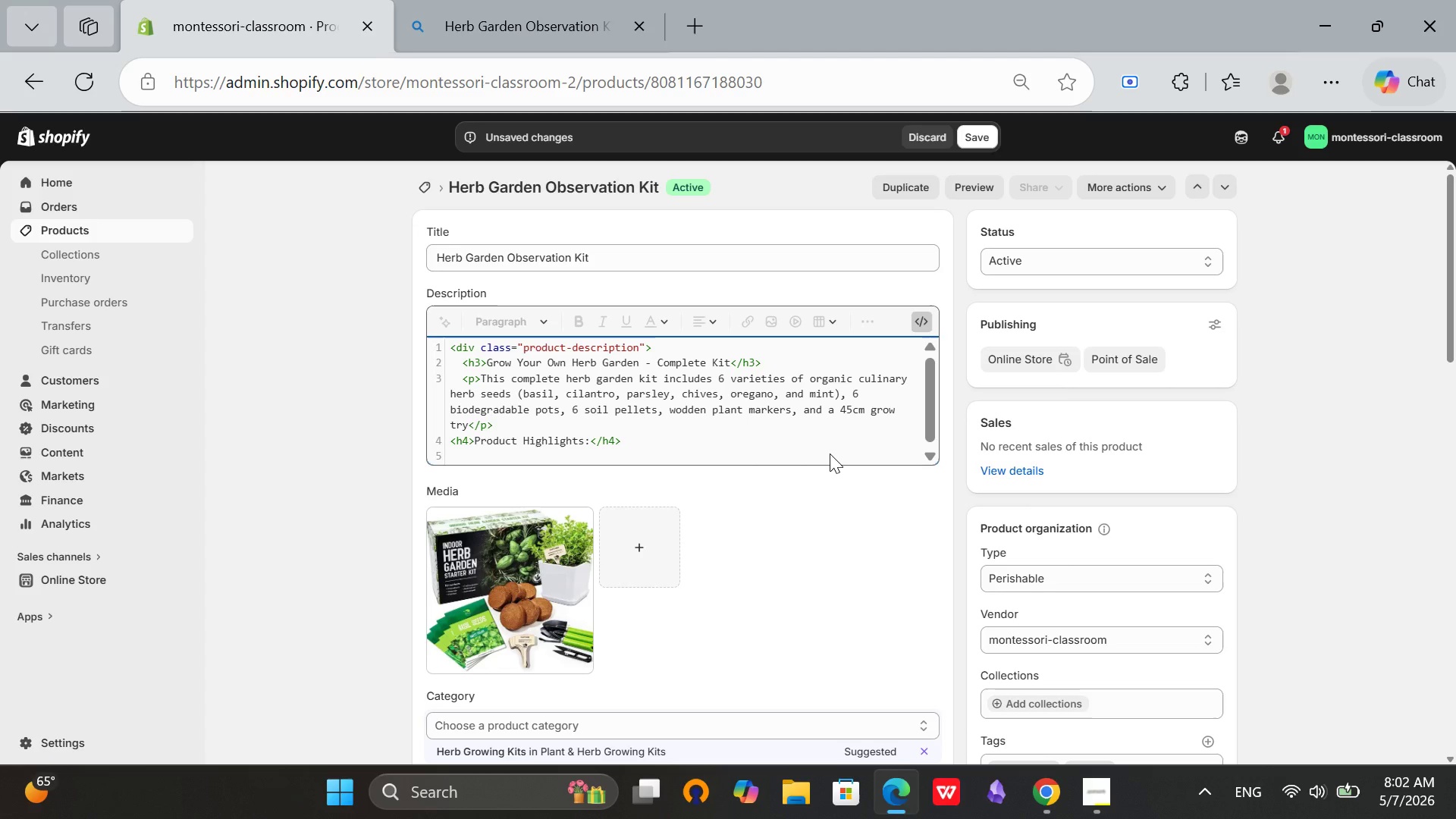 
type(<ul>)
 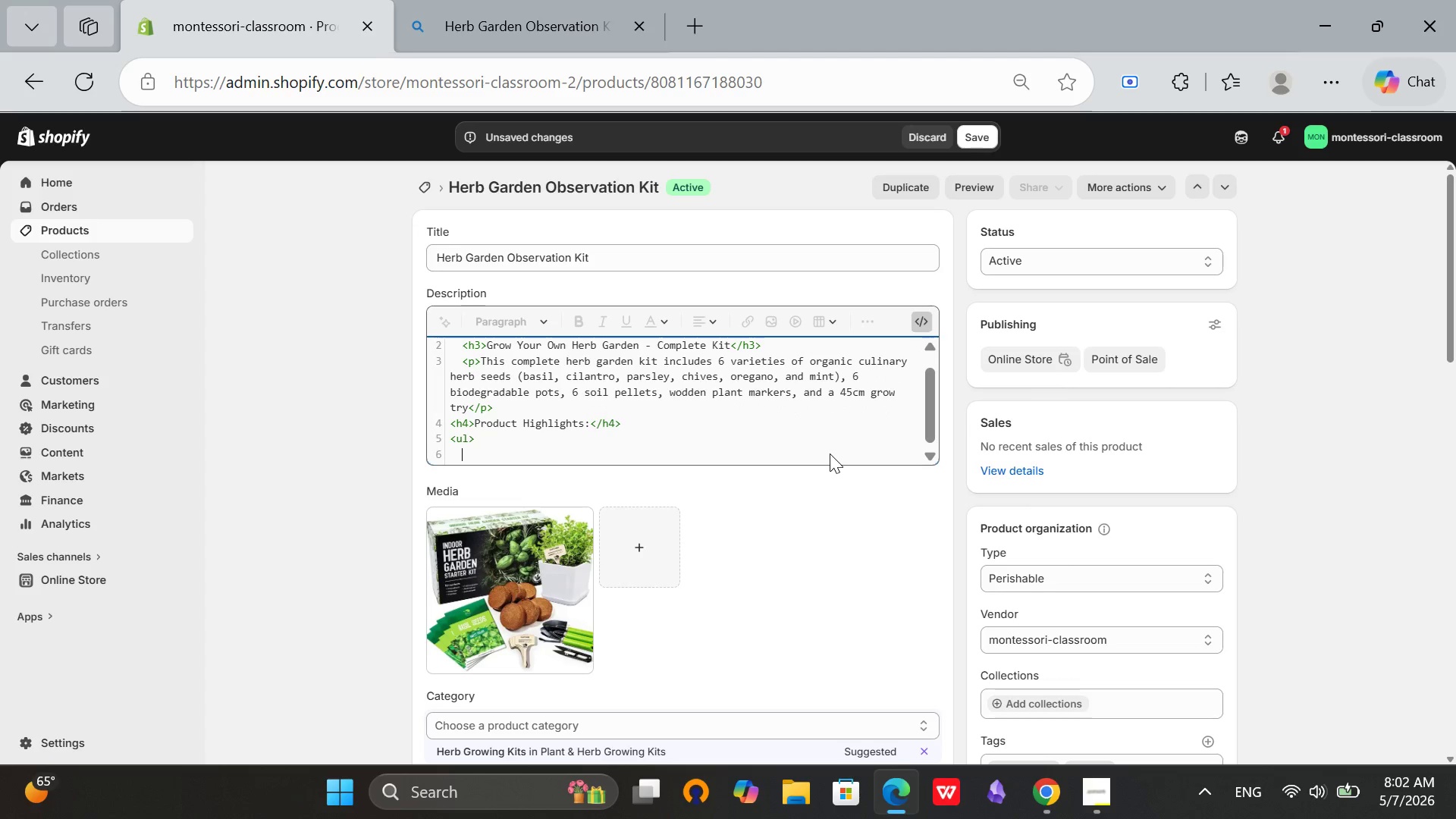 
 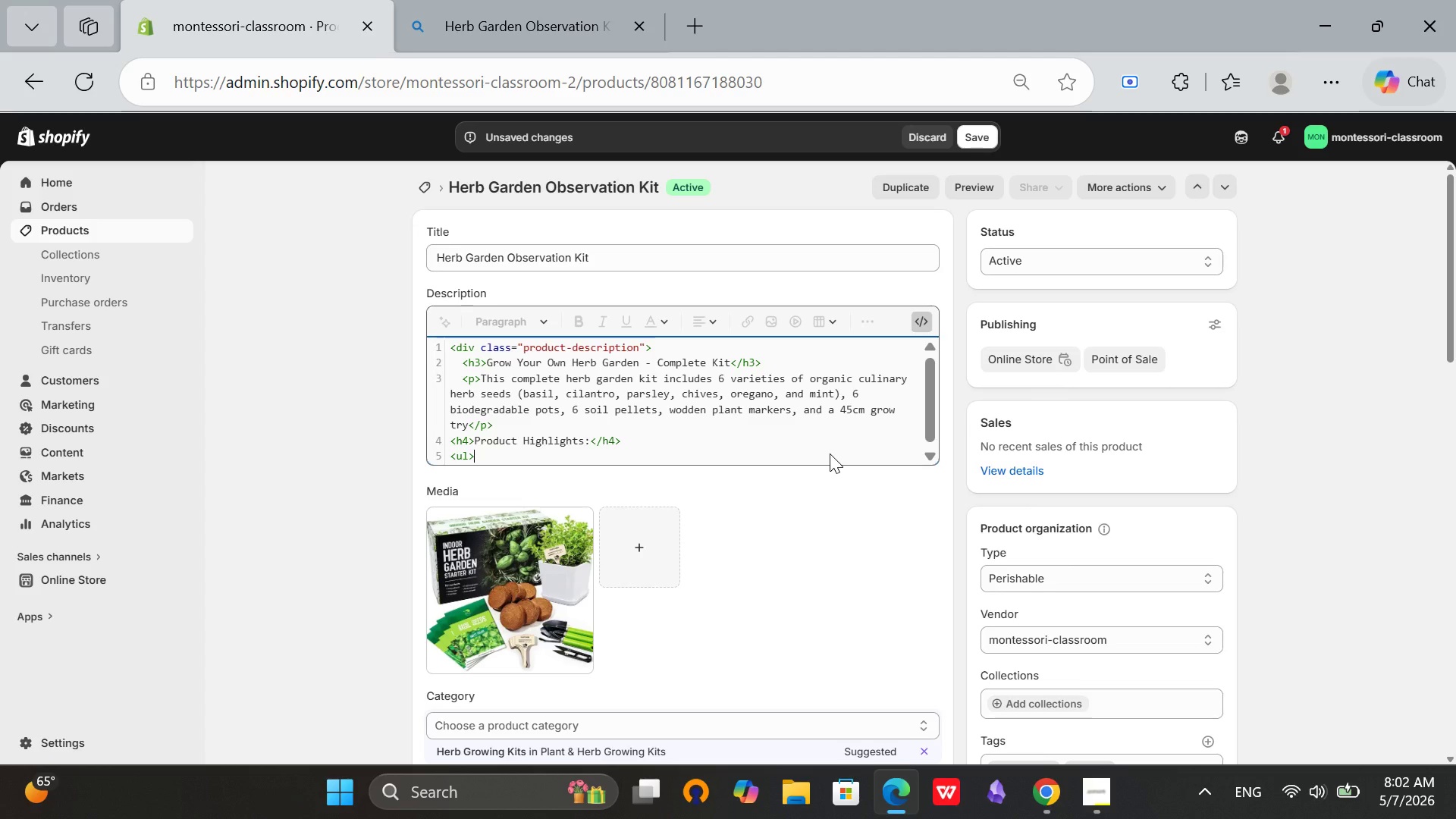 
key(Enter)
 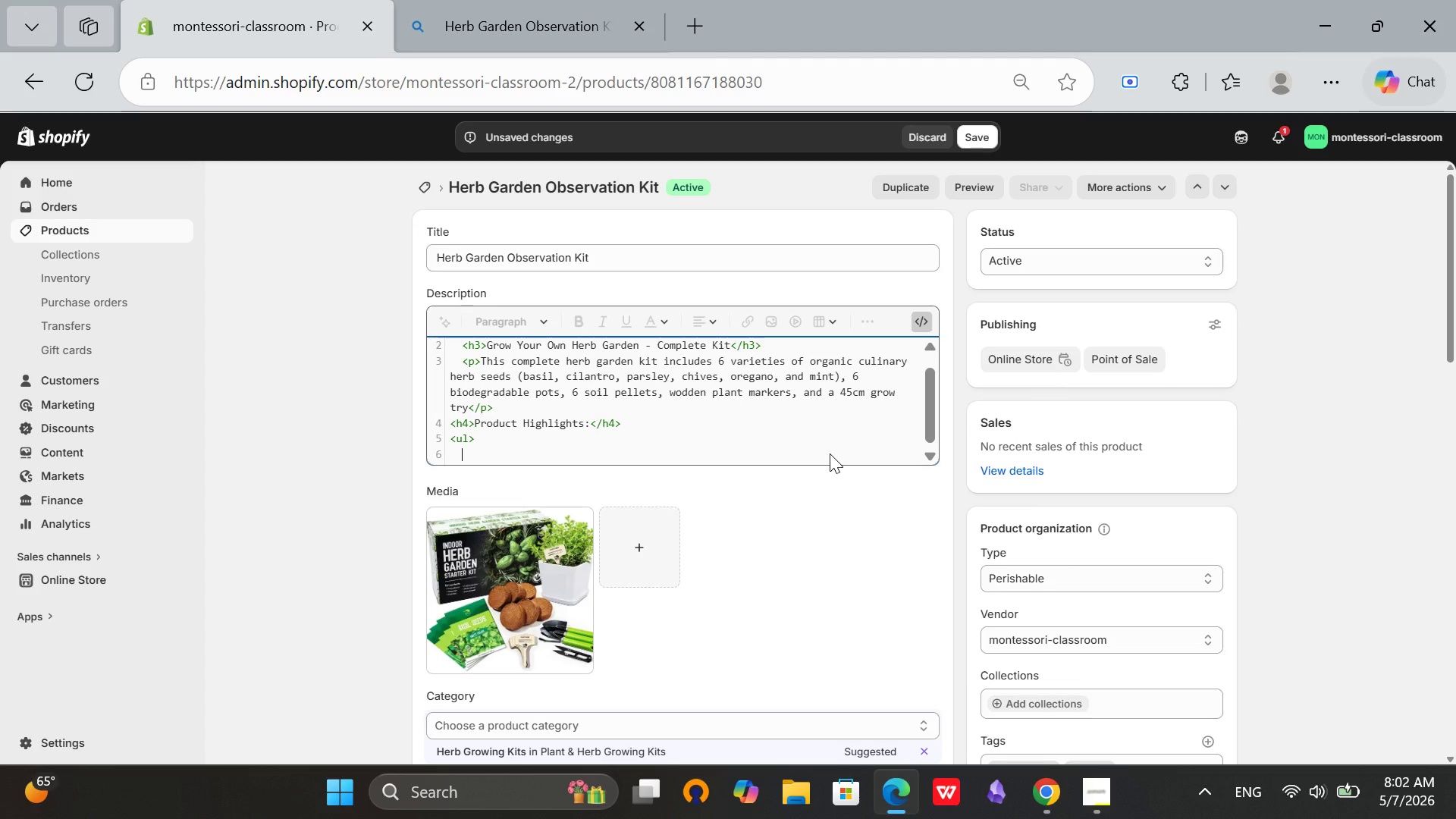 
key(Backspace)
type(<li> 6 organic, non-GMO herb varieties</li>)
 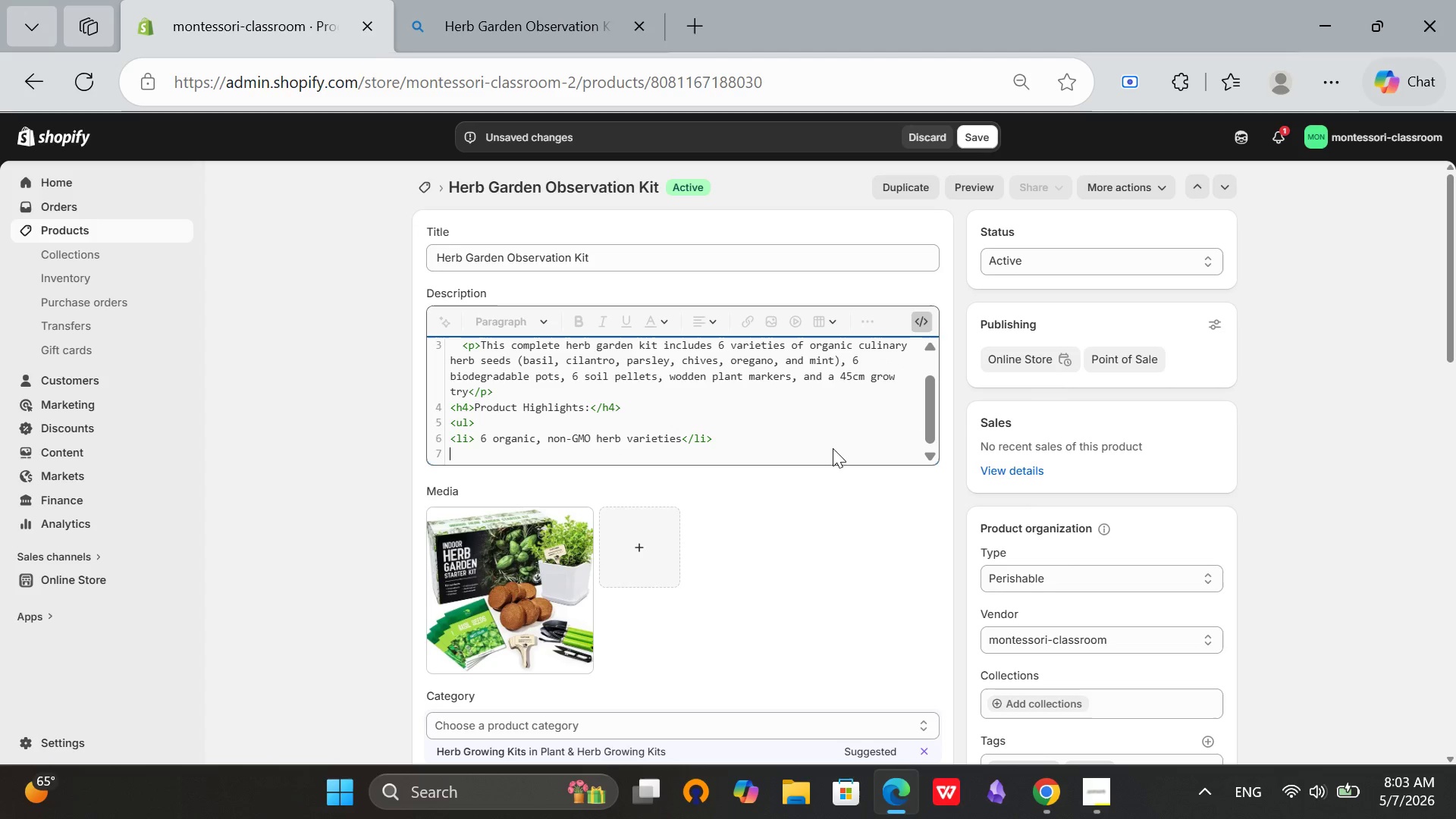 
 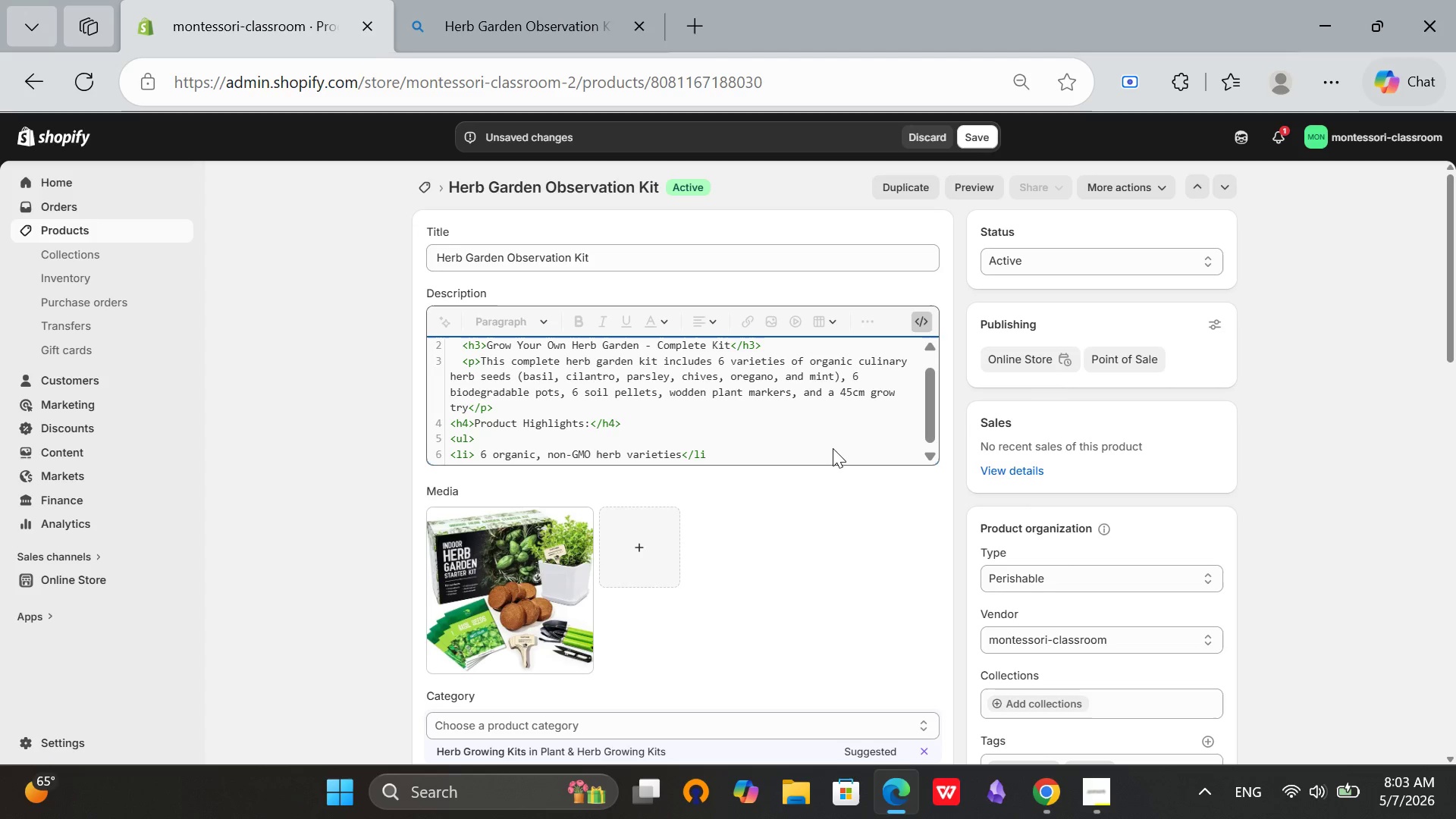 
key(Enter)
 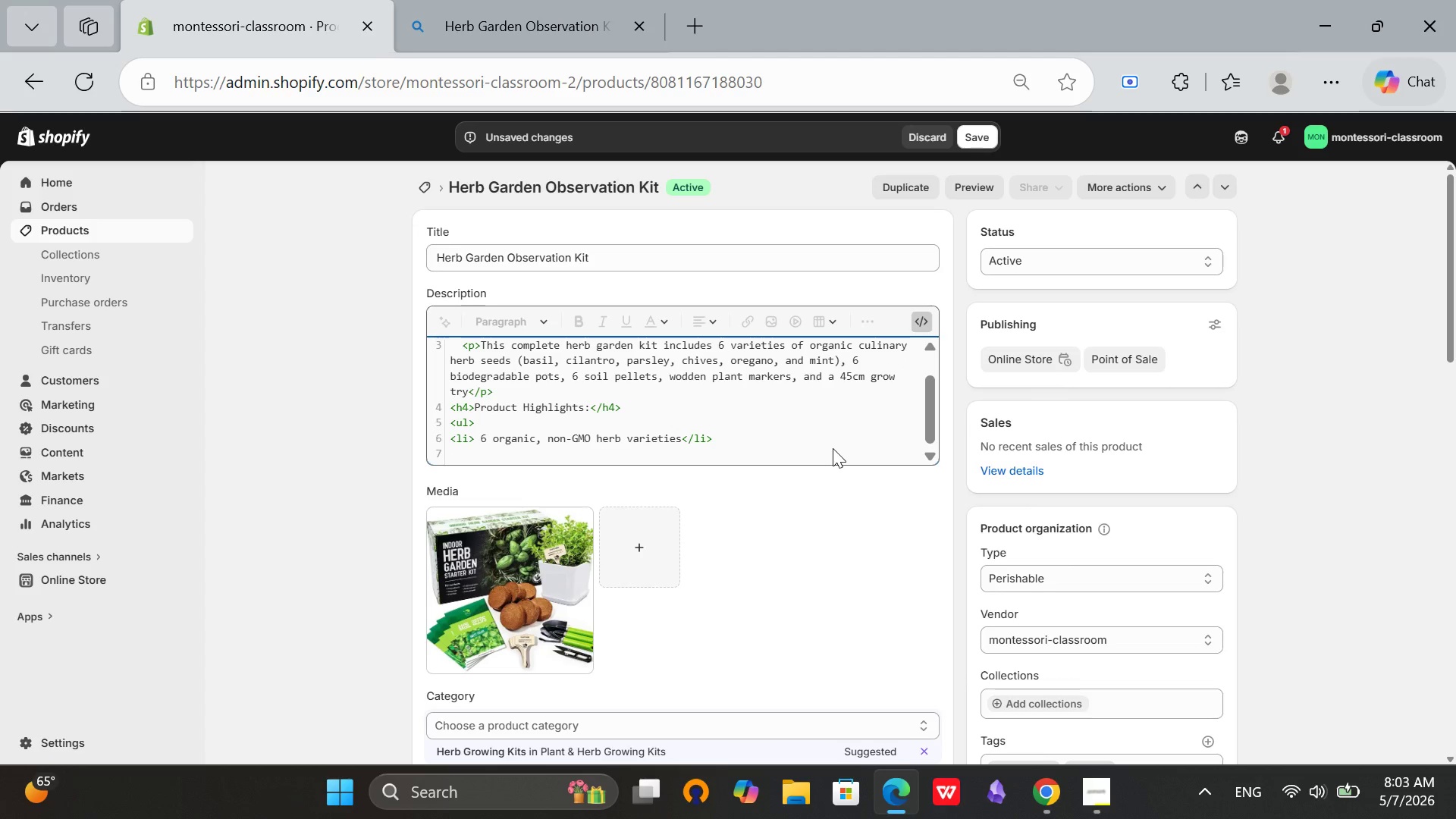 
type(<li>6)
key(Backspace)
type( 6 expandable coconut coir soil pellets</li>)
 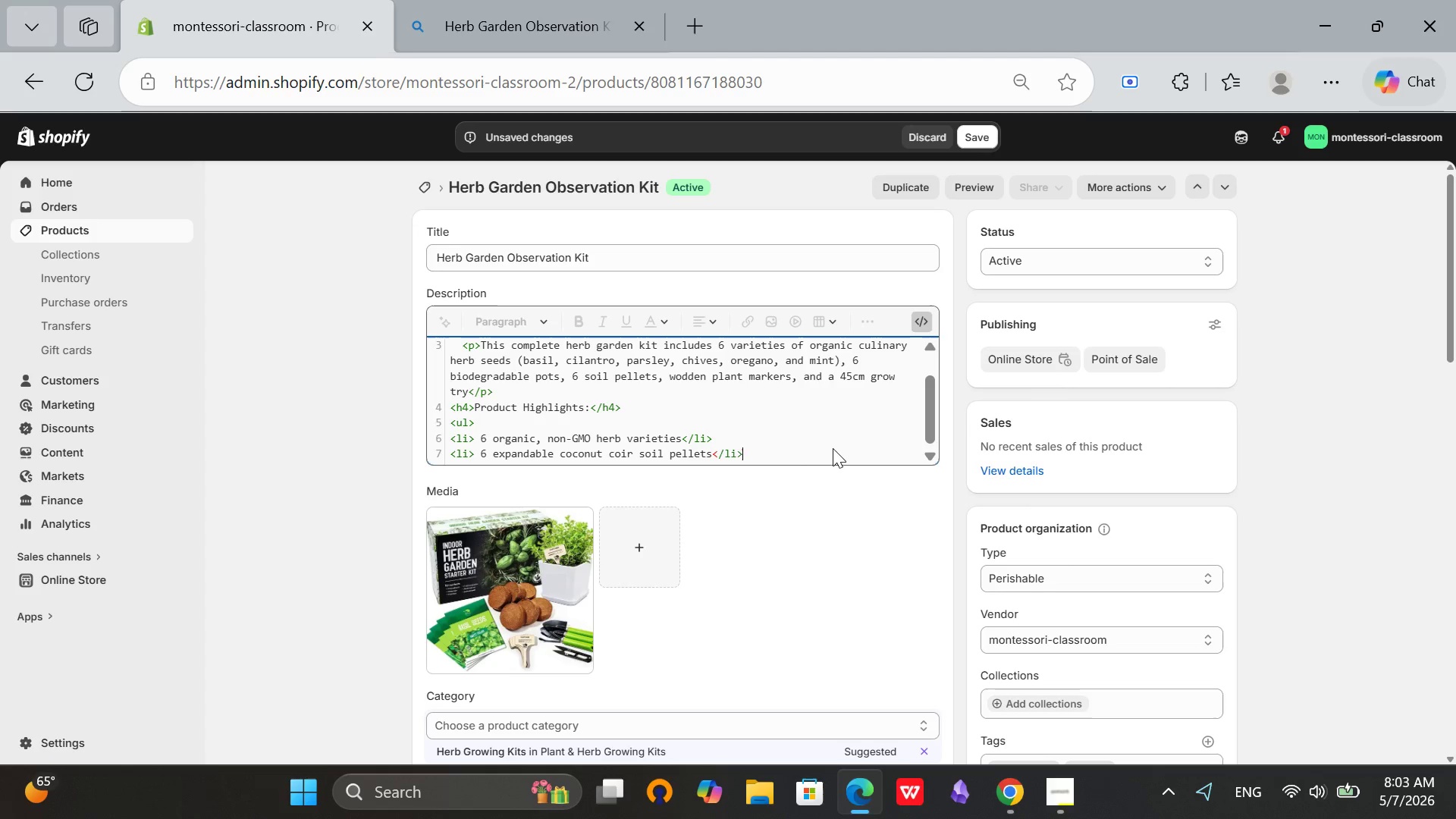 
key(Enter)
 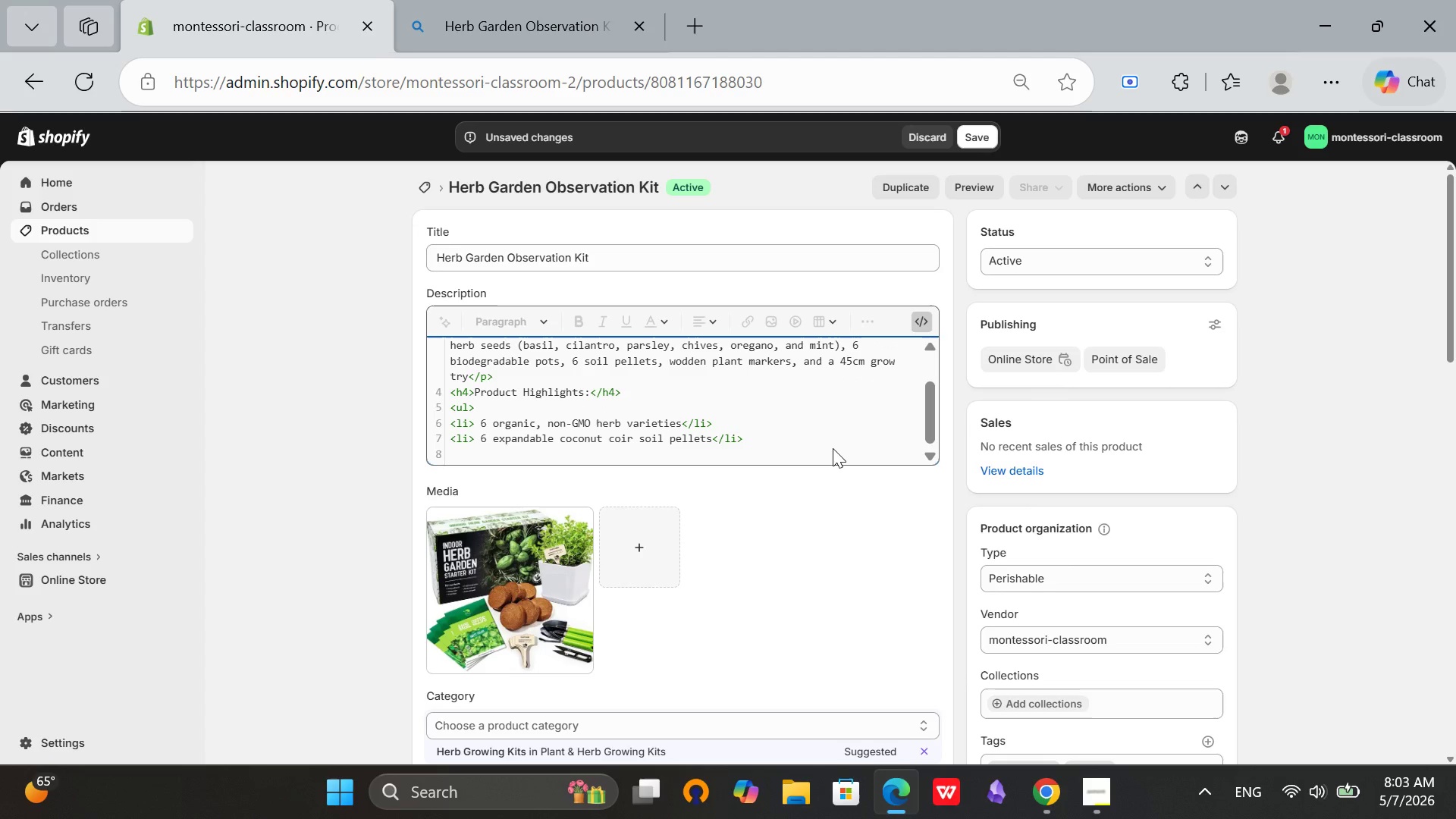 
type(<li> 6 biodegradable)
 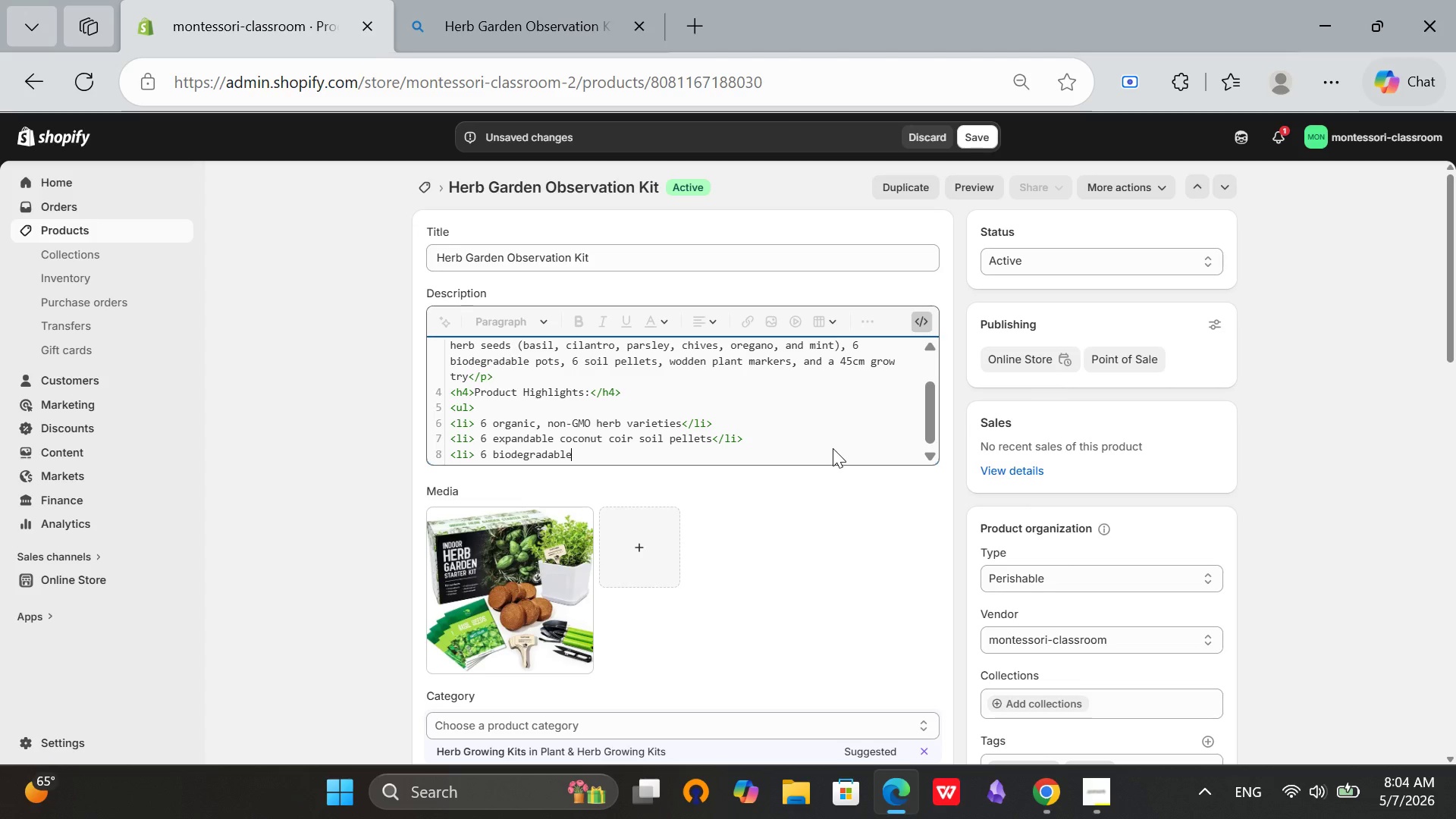 
type( pots</li>)
 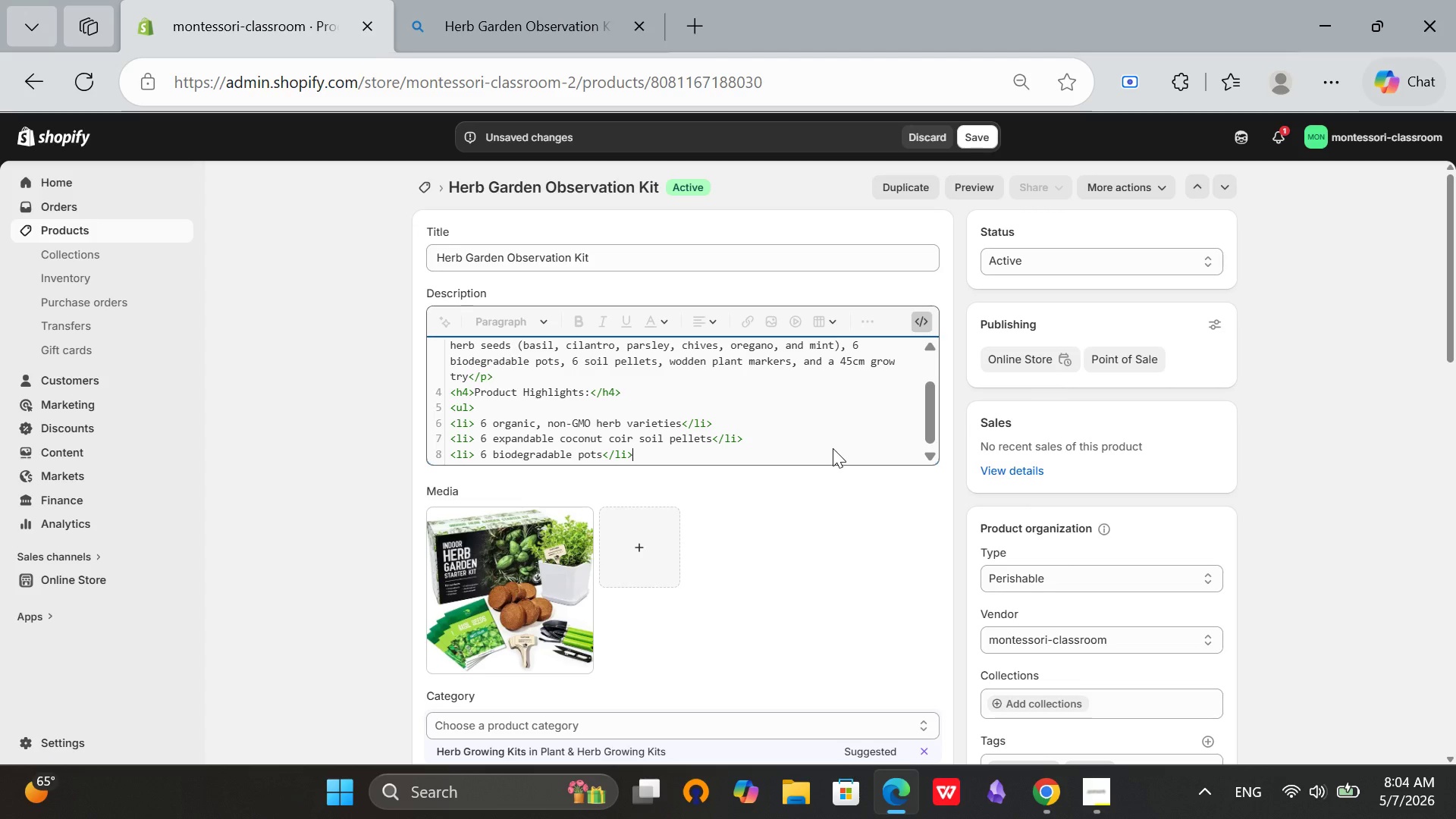 
key(Enter)
 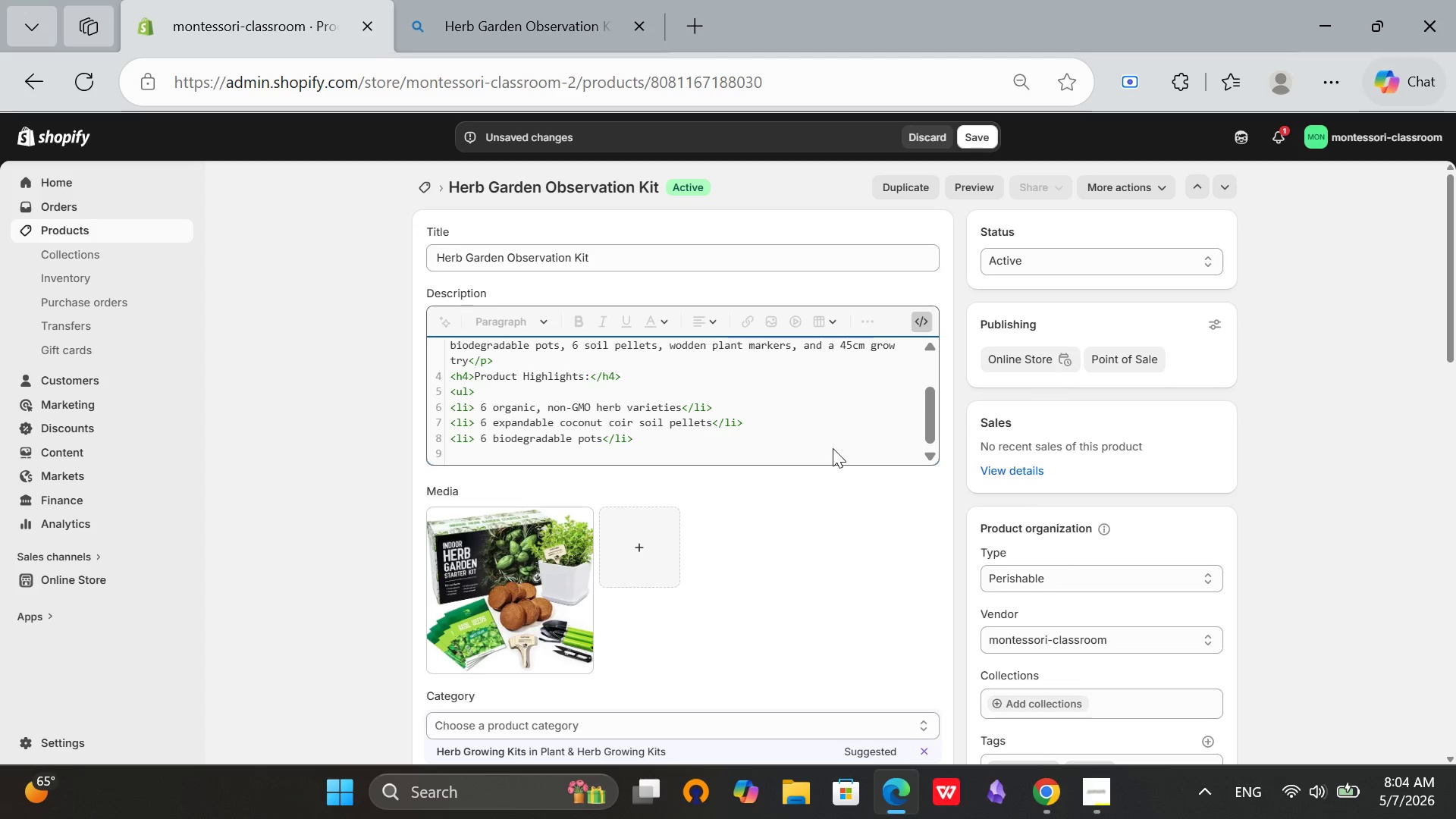 
type(<li>45cm)
 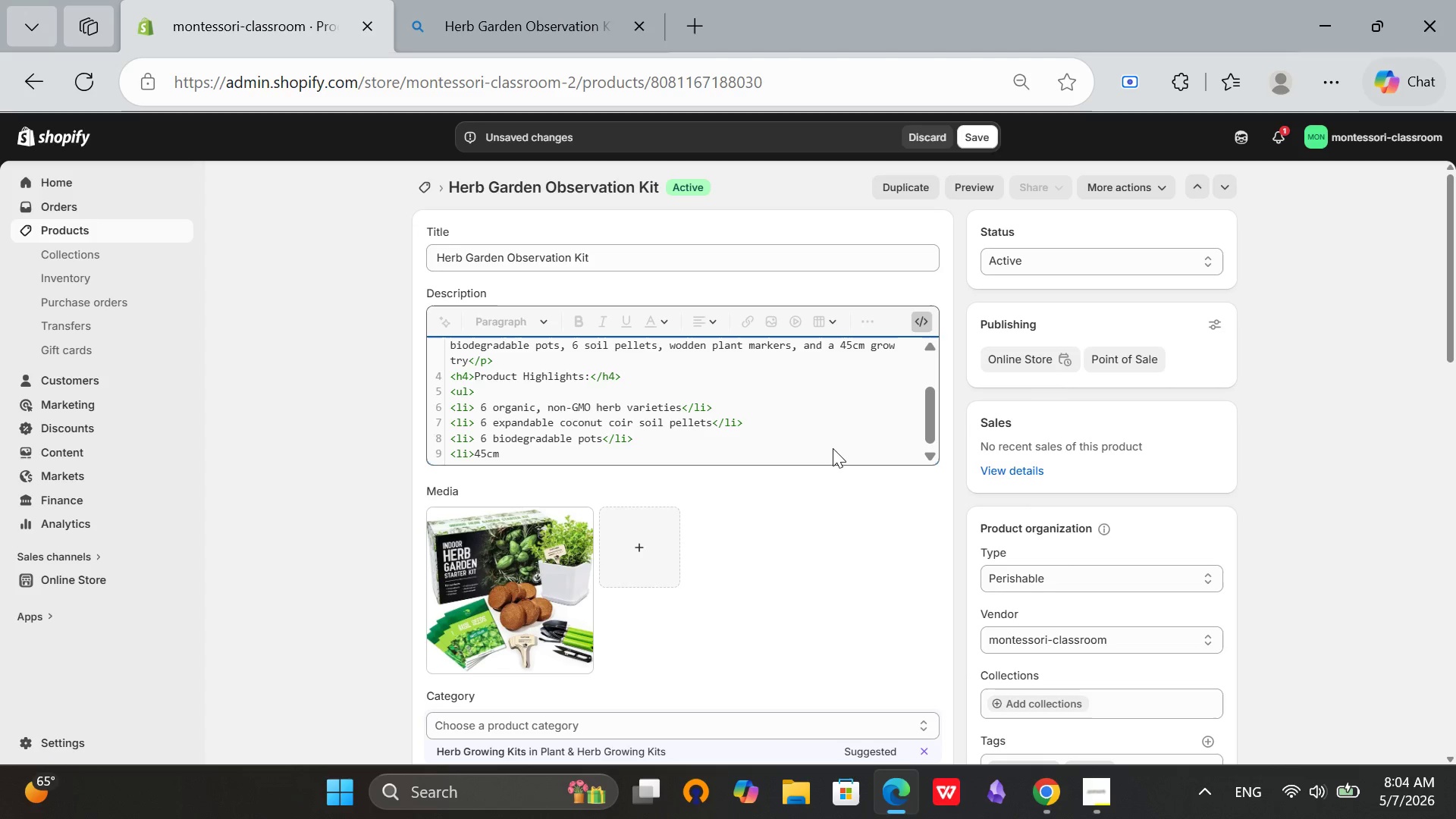 
left_click([474, 452])
 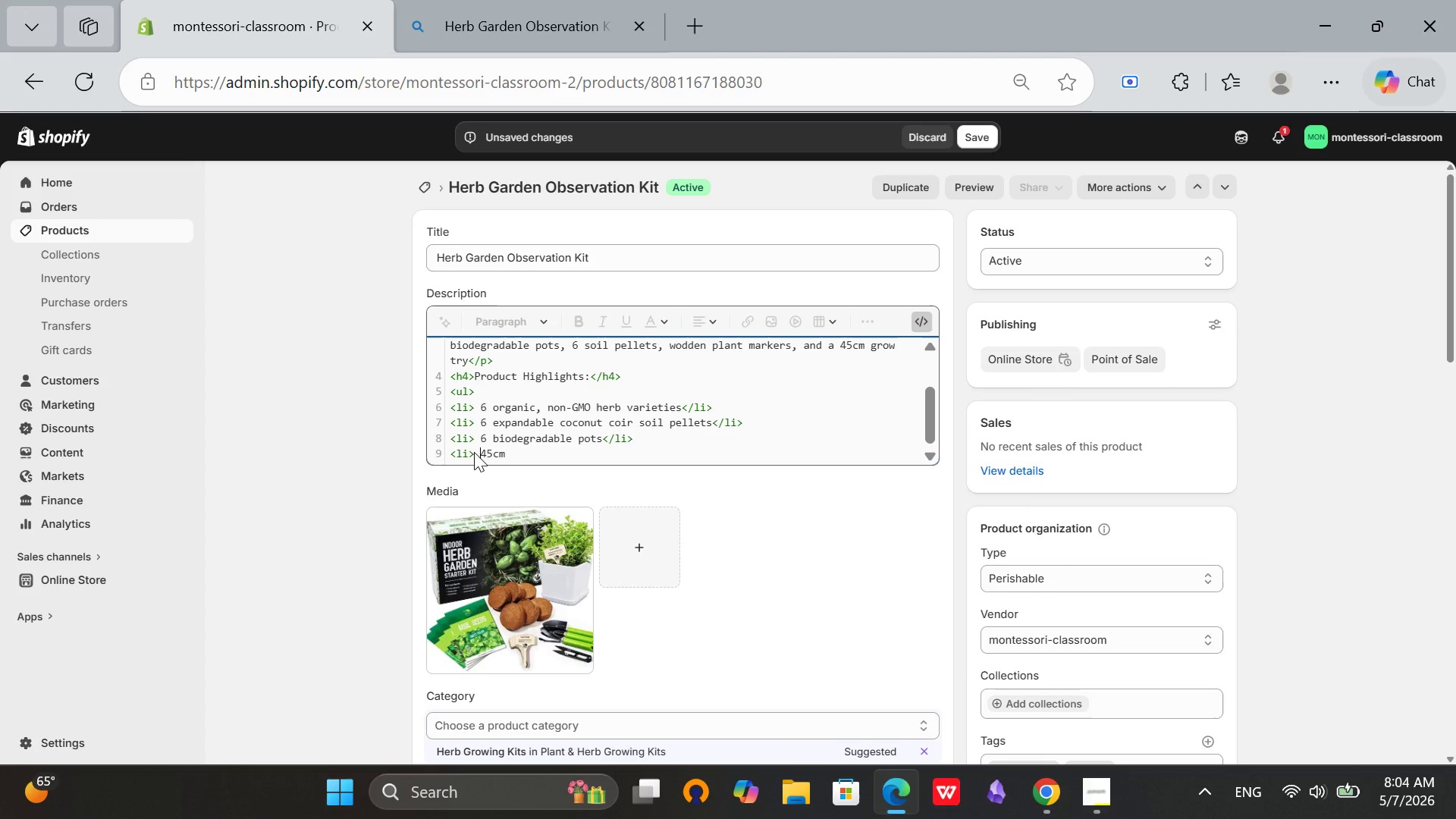 
key(Space)
 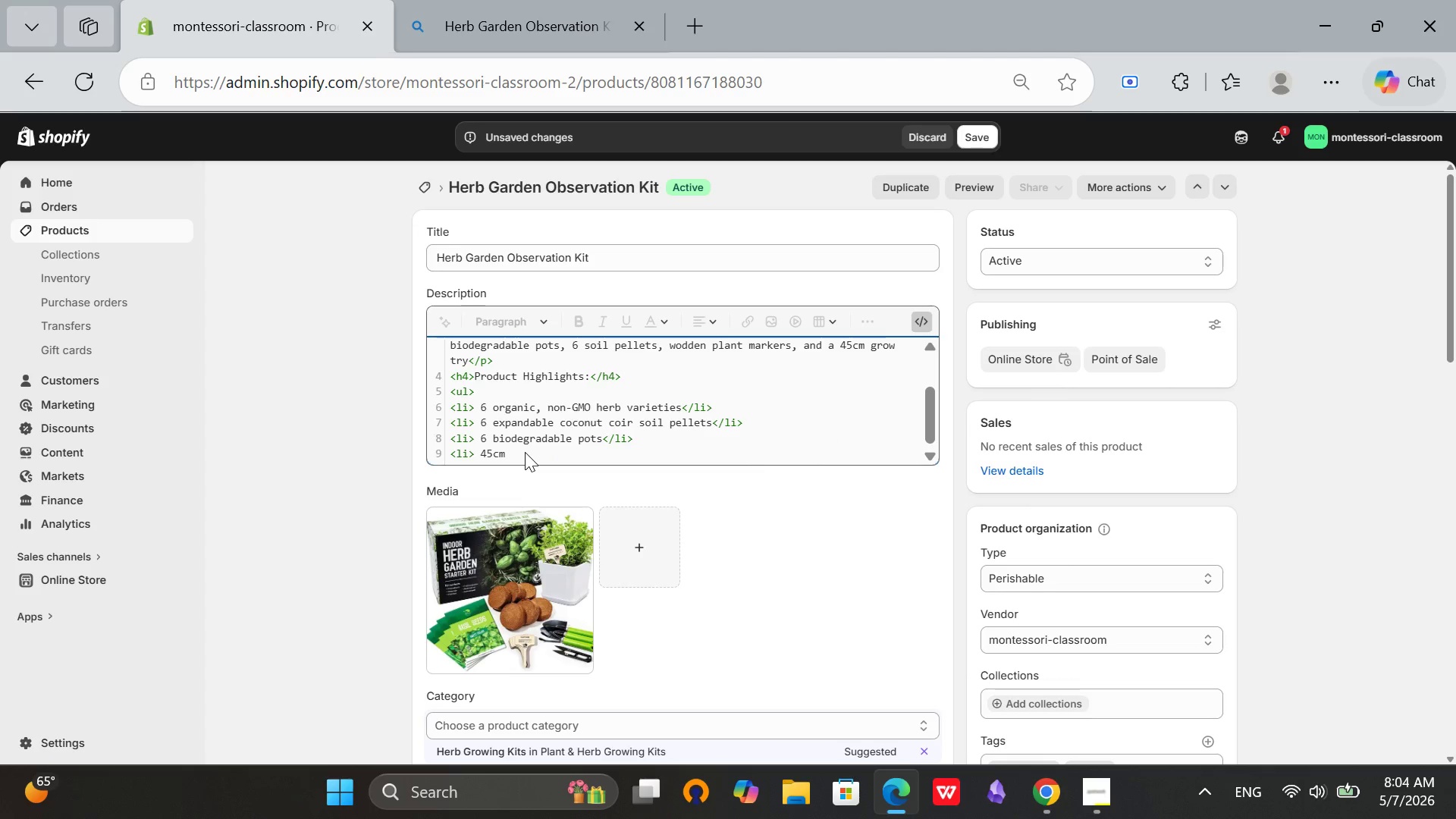 
left_click([525, 452])
 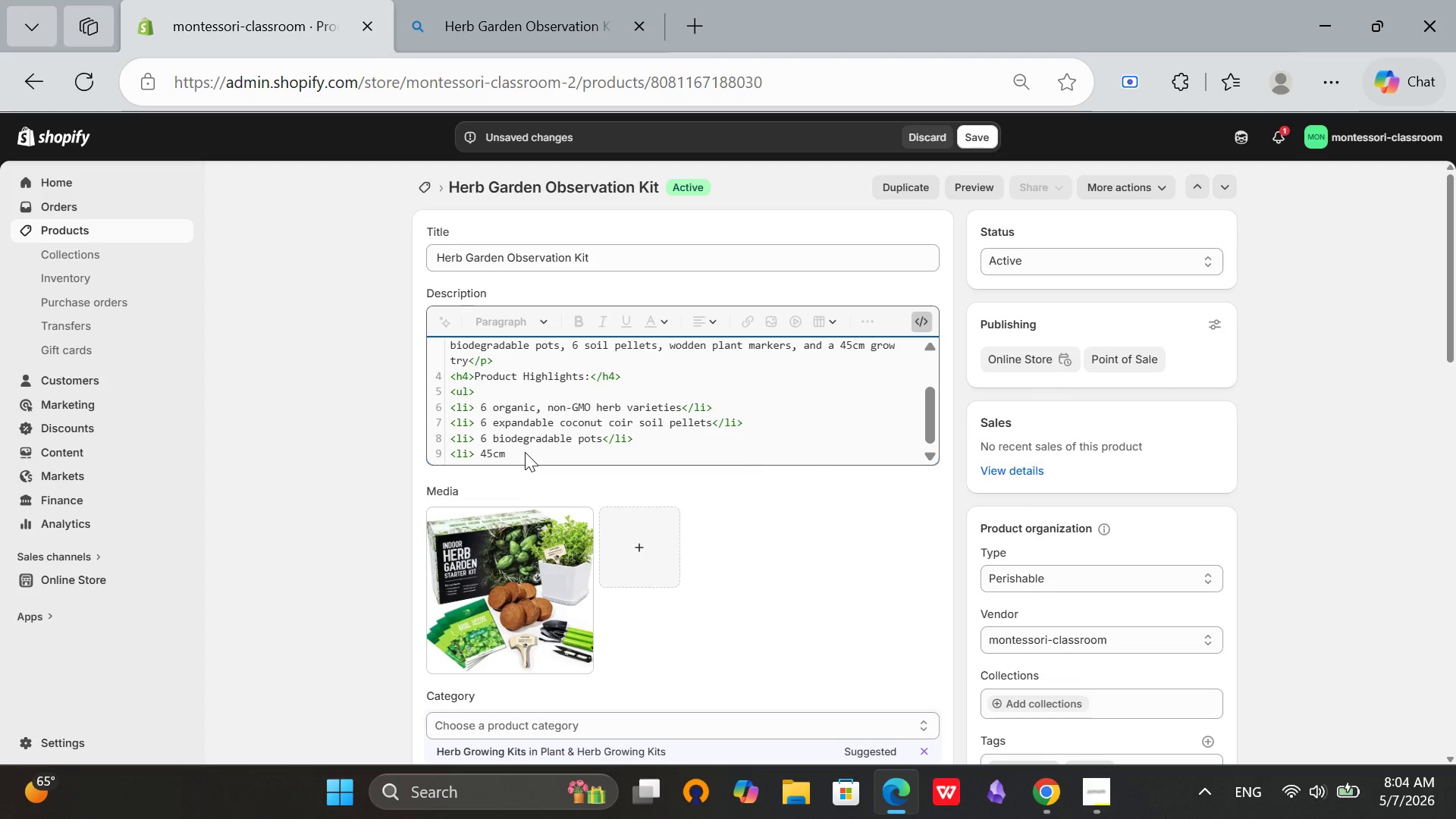 
key(Space)
 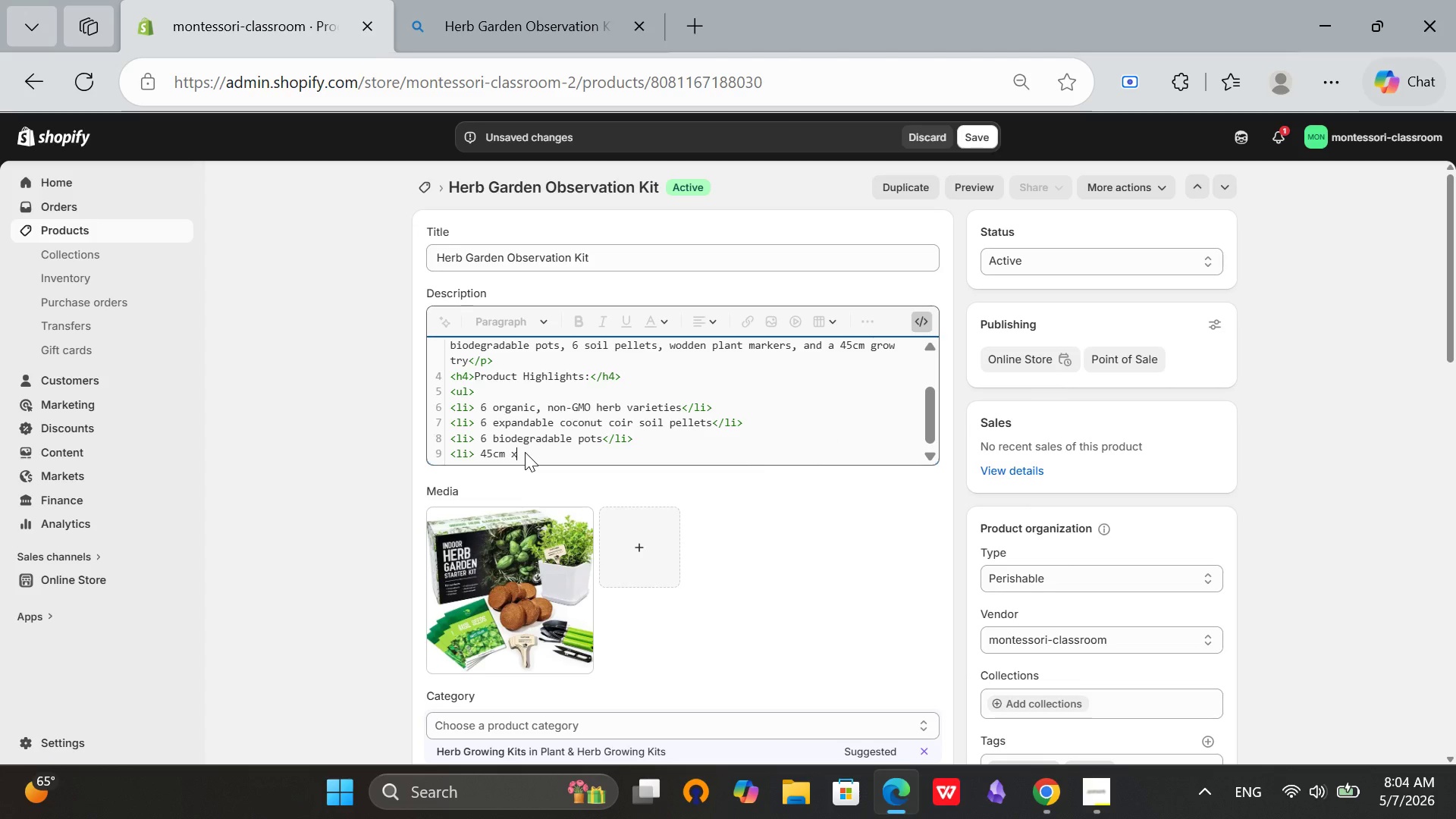 
key(X)
 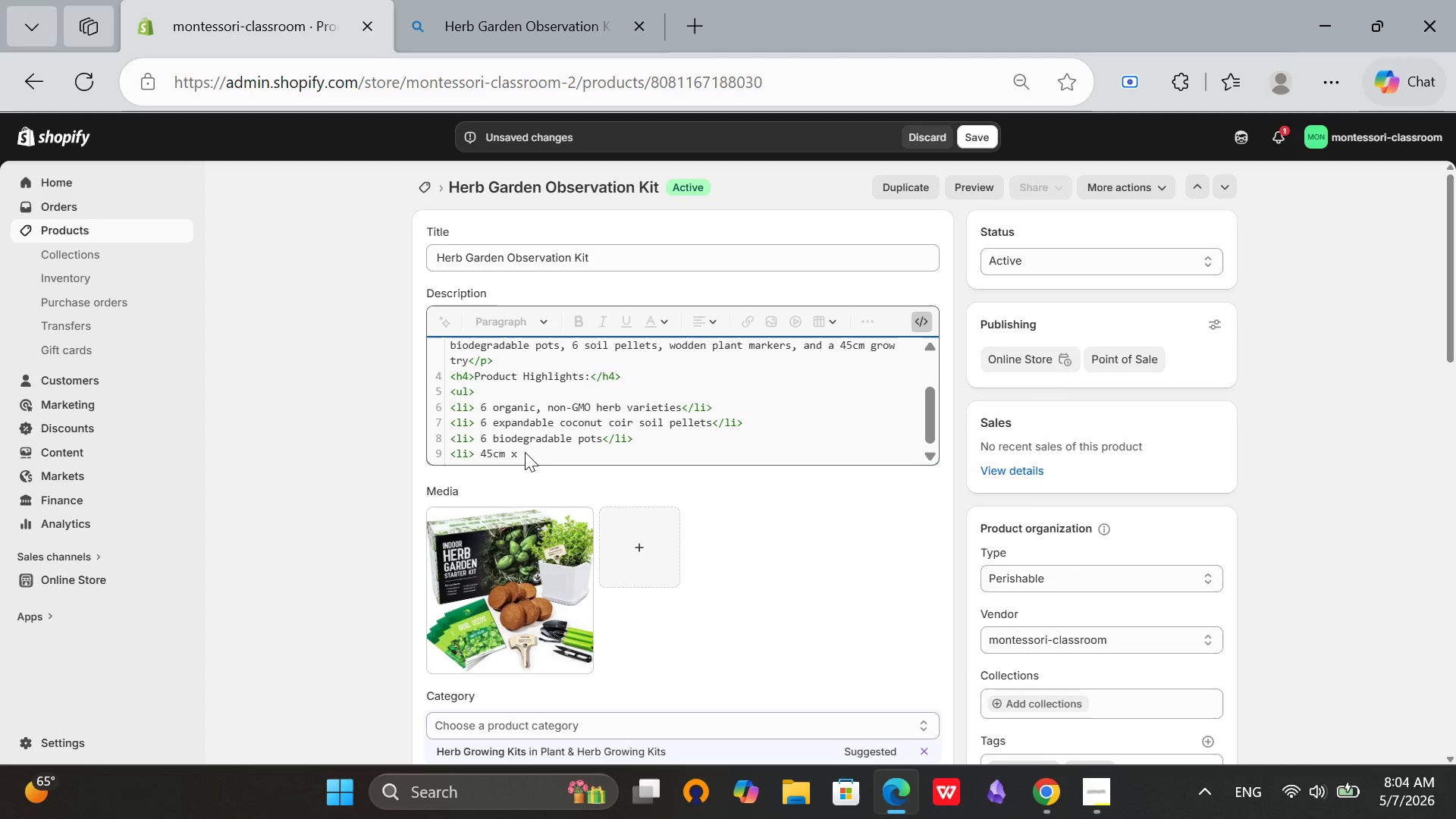 
key(Space)
 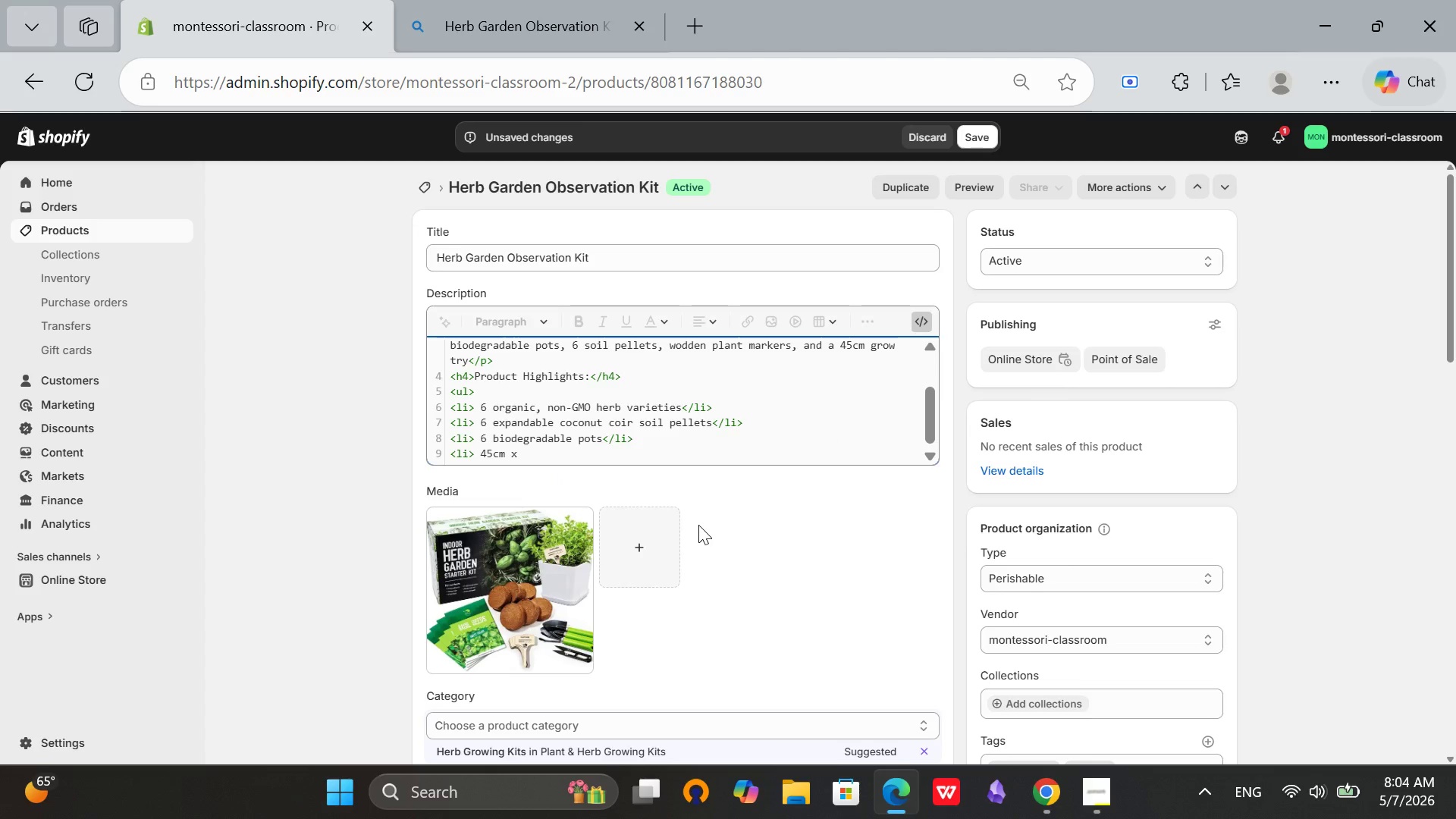 
type(3)
key(Backspace)
type(45cm grow tray</li>)
 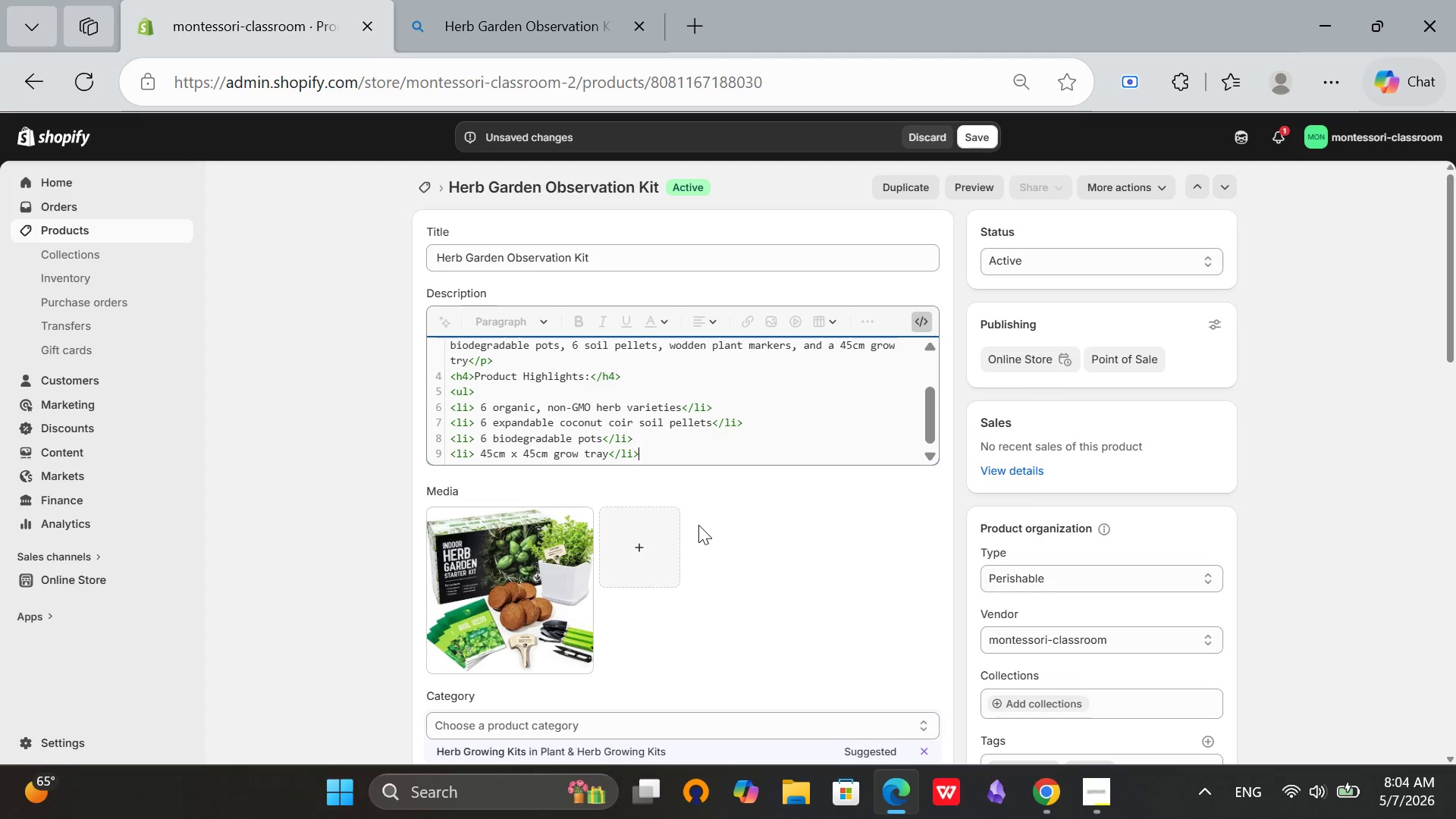 
key(Enter)
 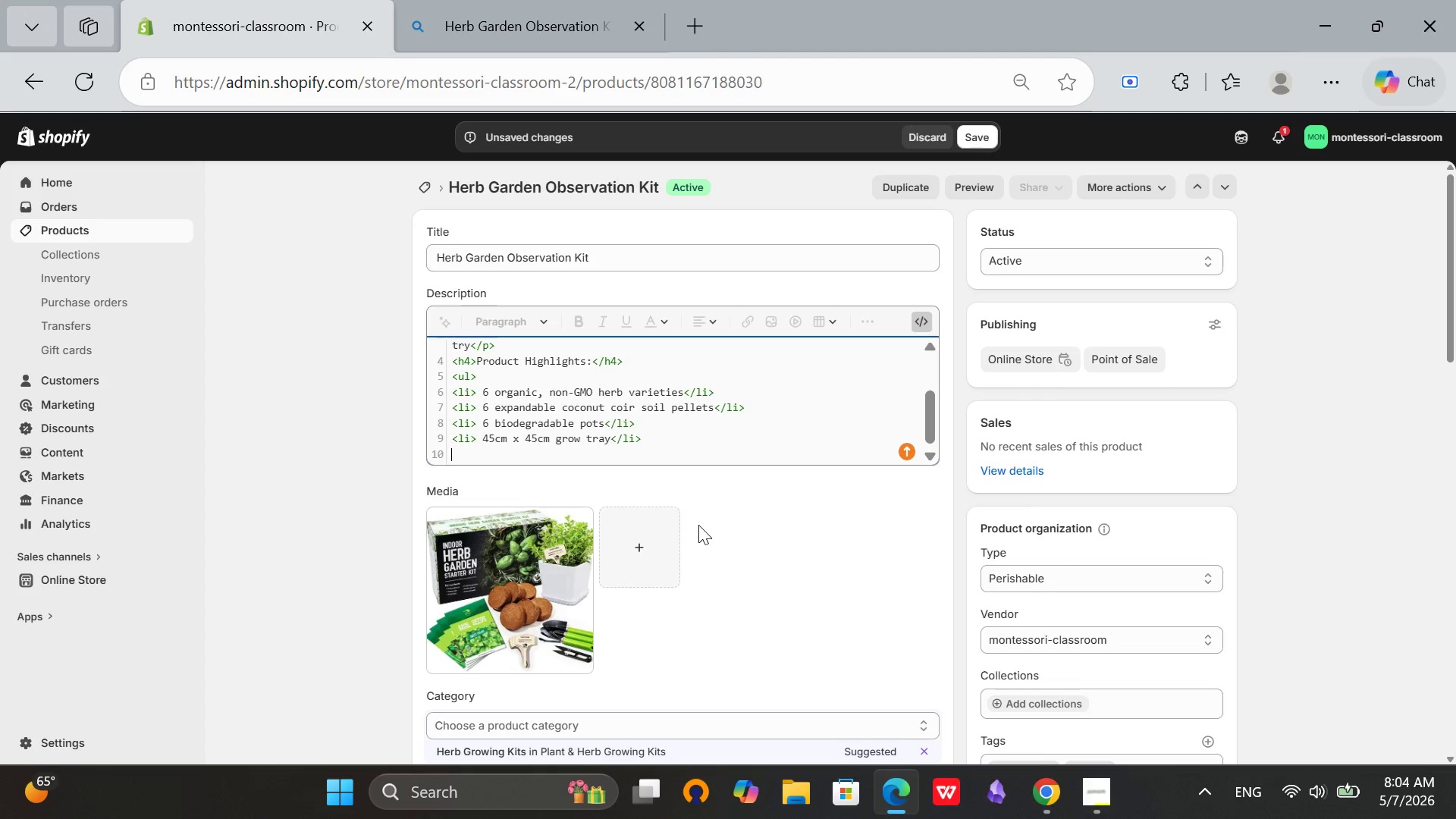 
key(Backspace)
 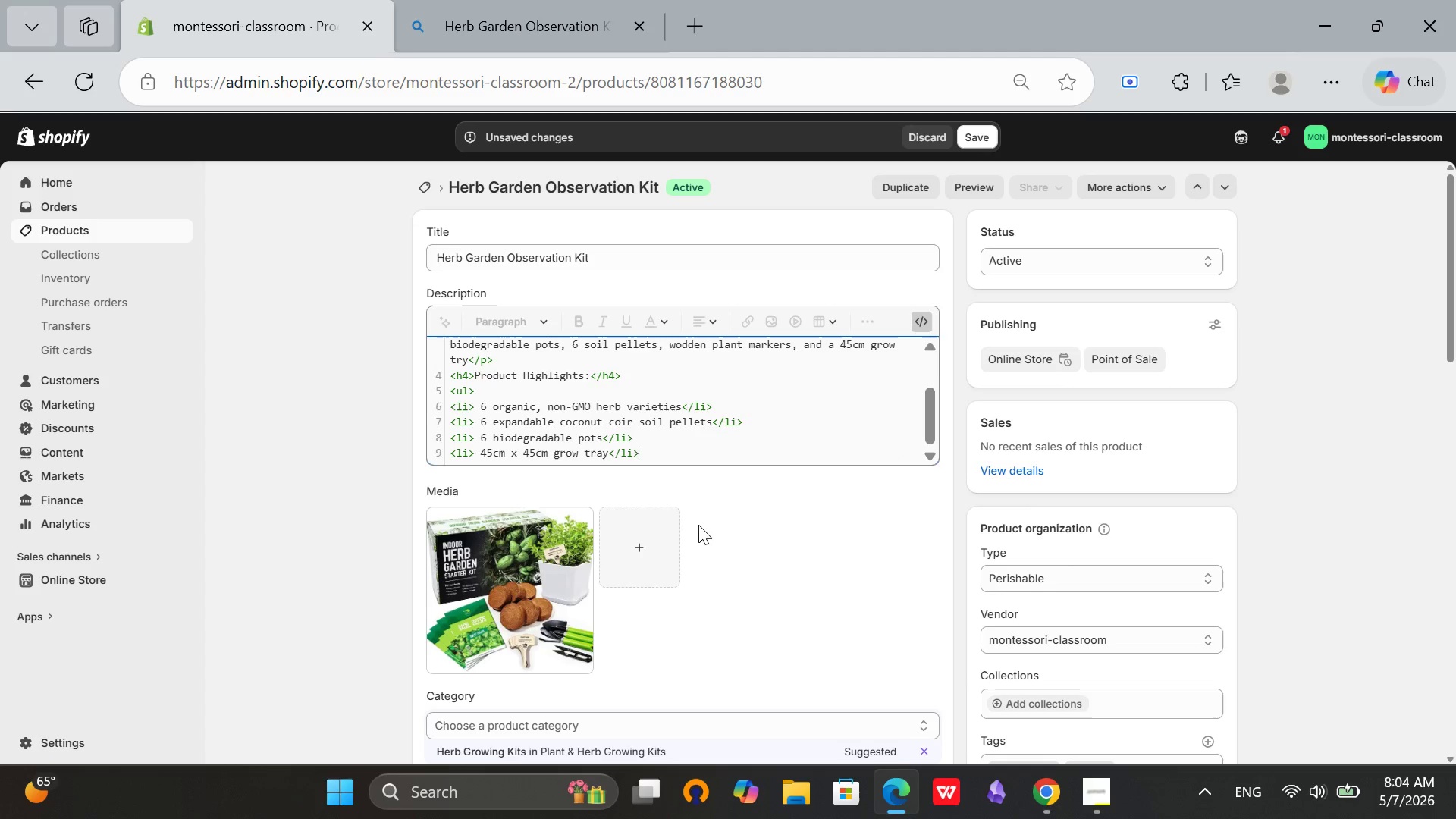 
key(Enter)
 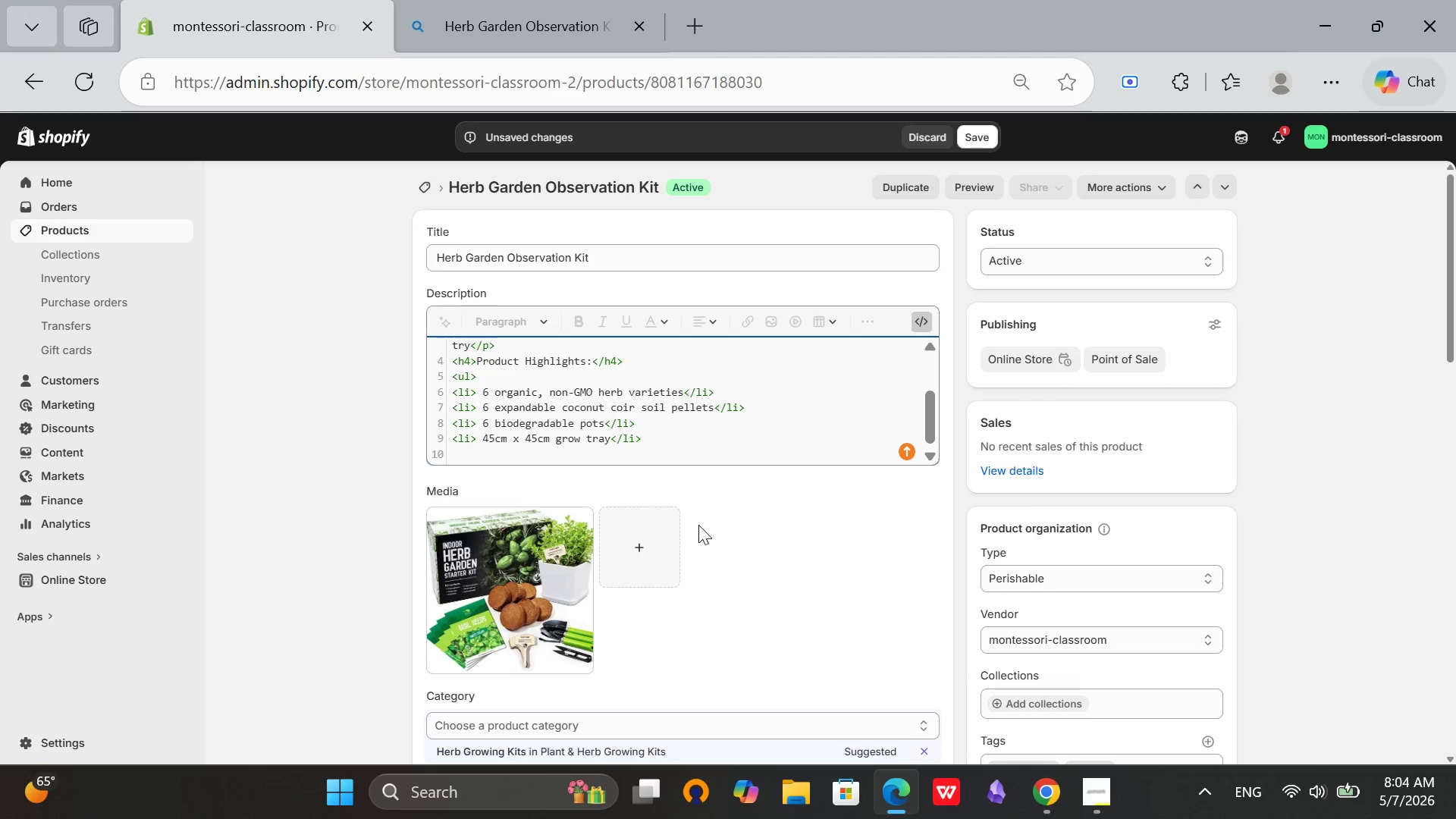 
type(</ul>)
 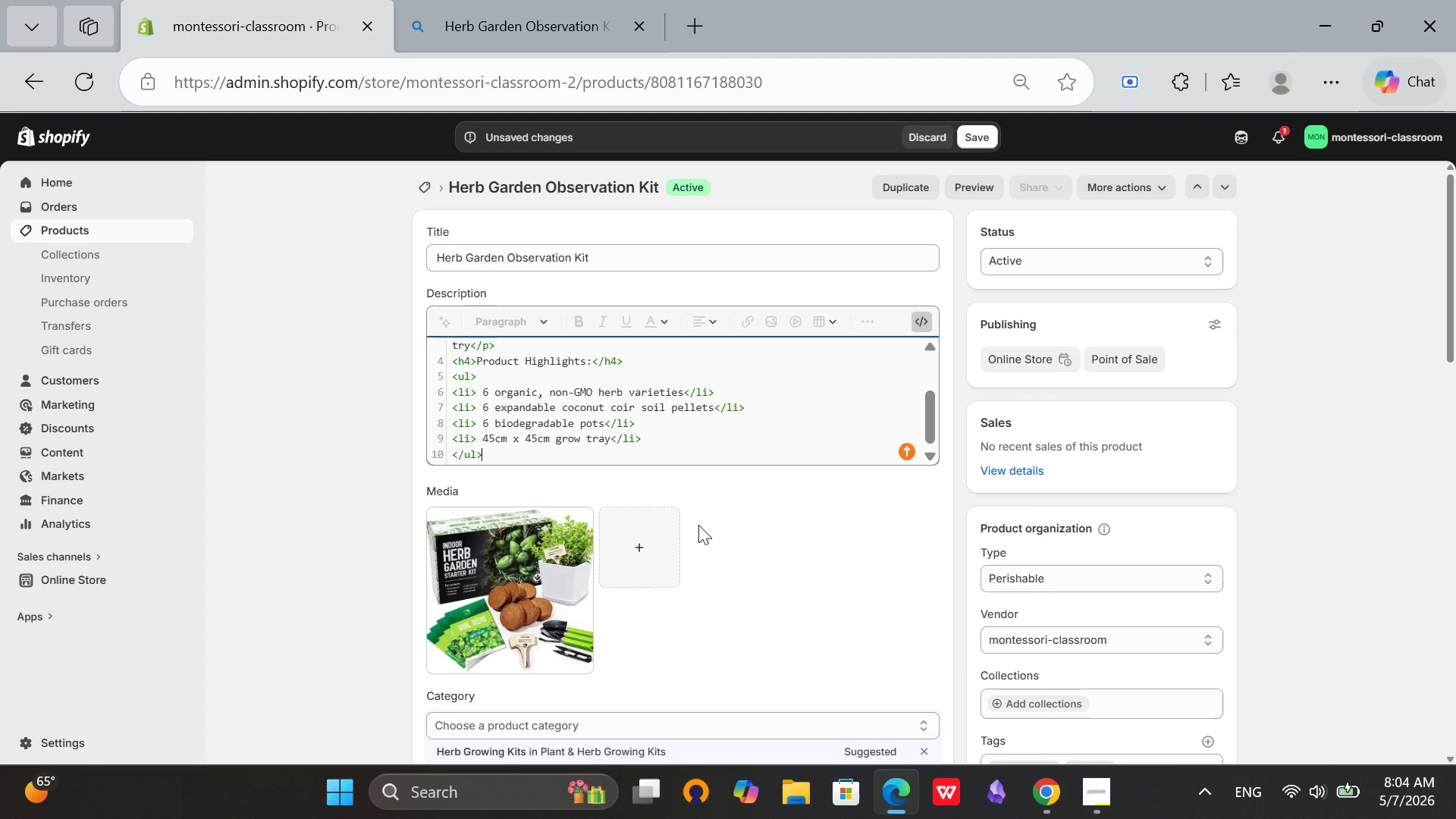 
key(Enter)
 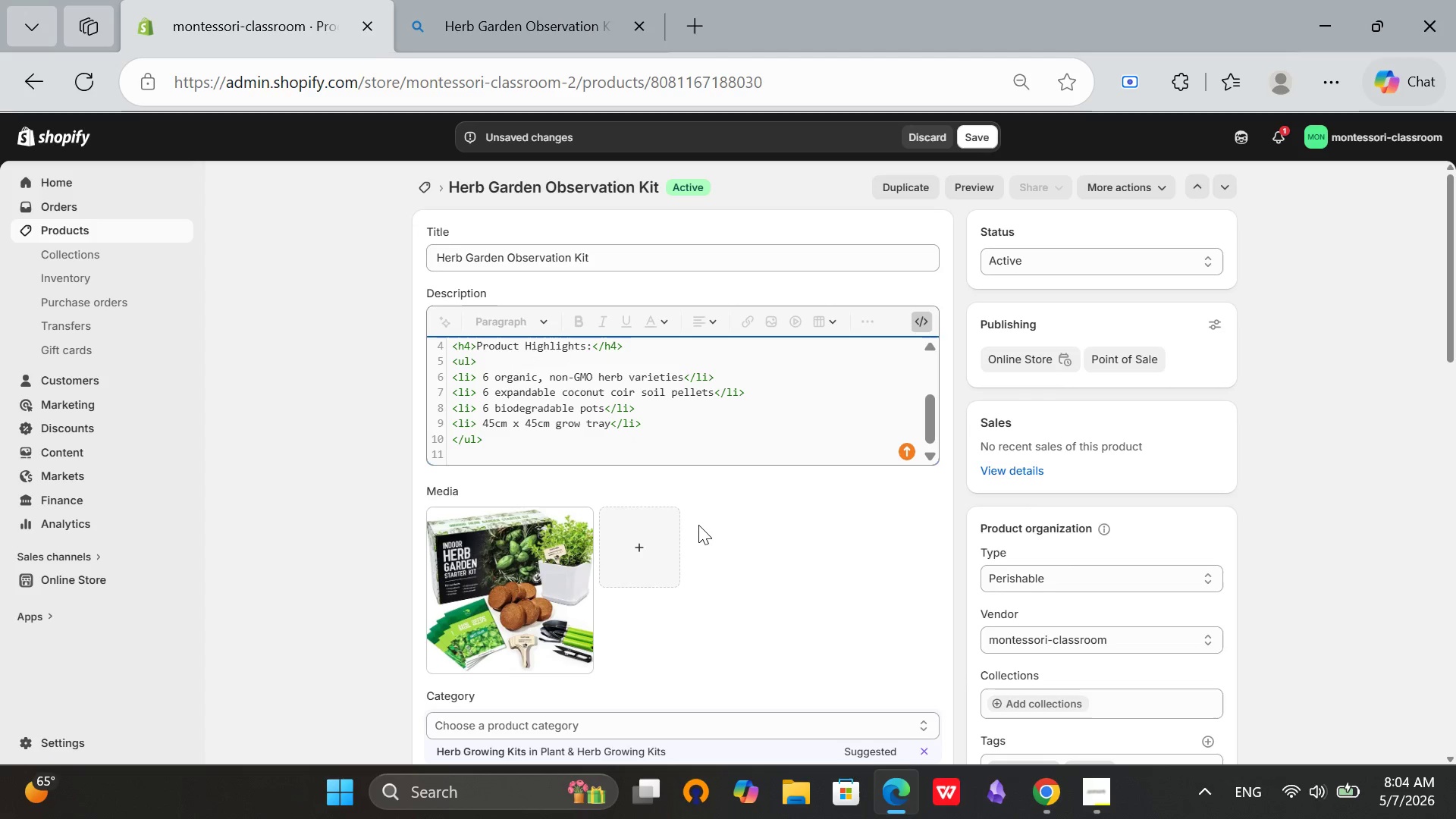 
type(<h4>Specifications:>)
key(Backspace)
type(</h4>)
 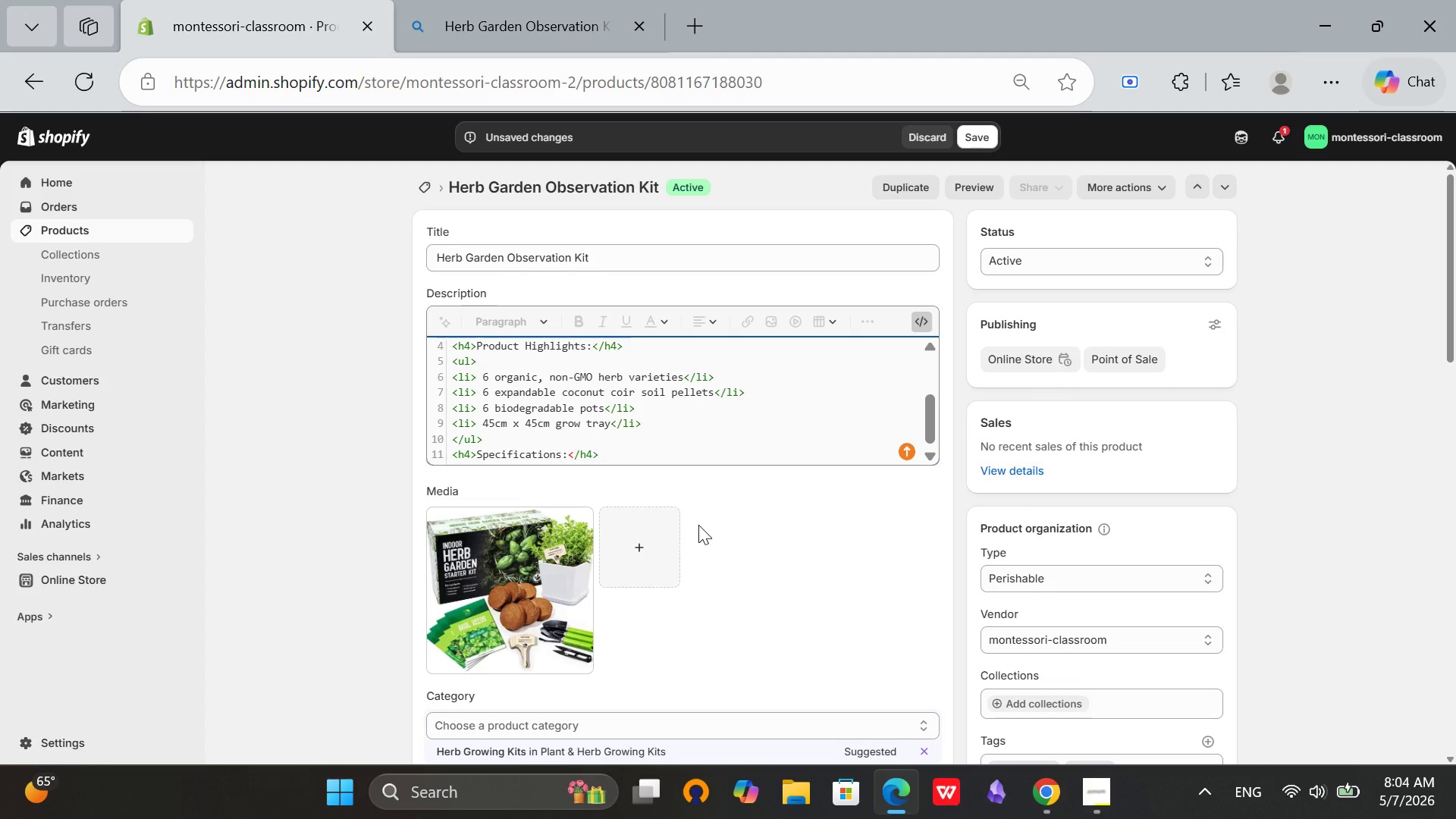 
key(Enter)
 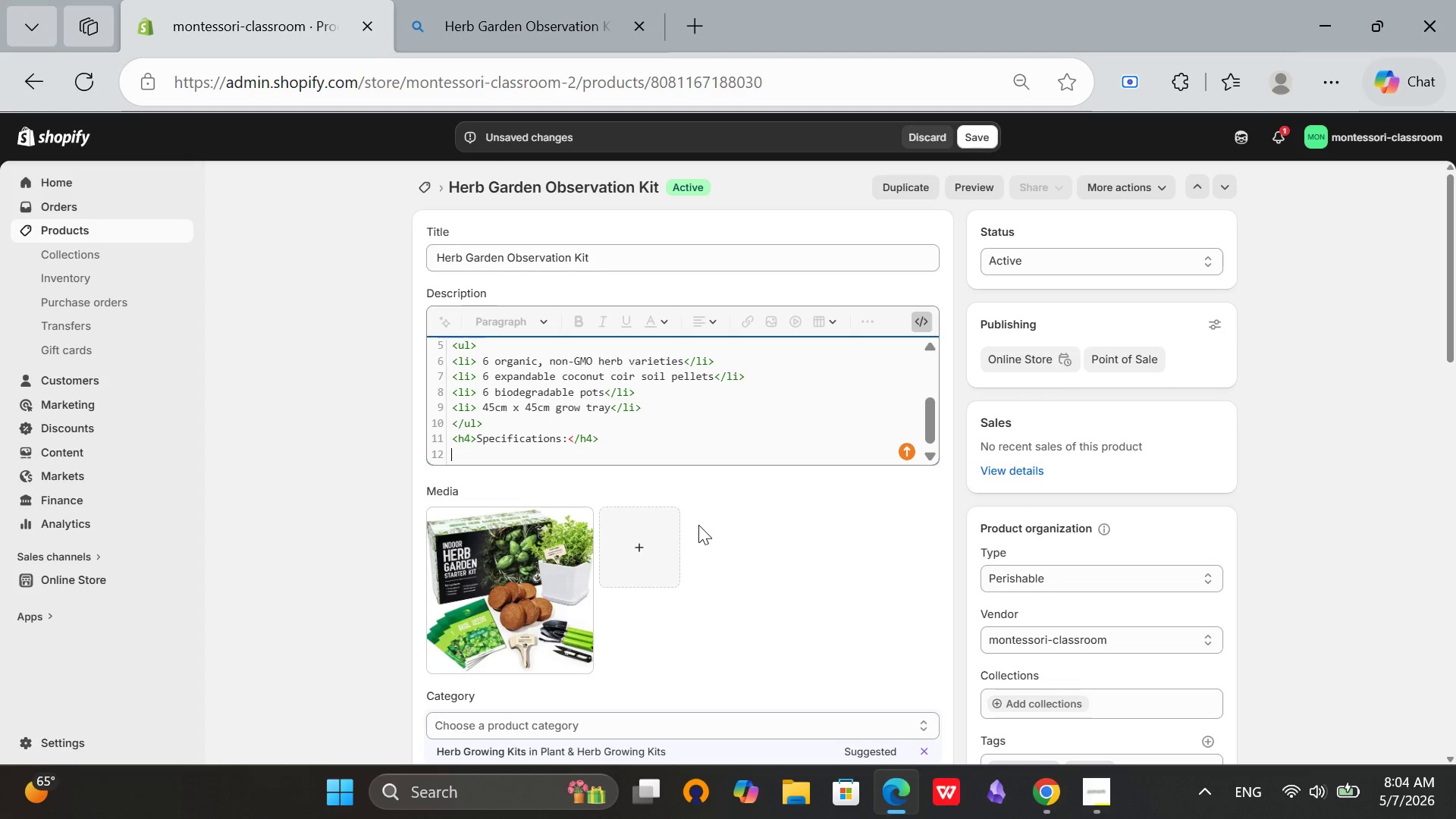 
type(<ul)
 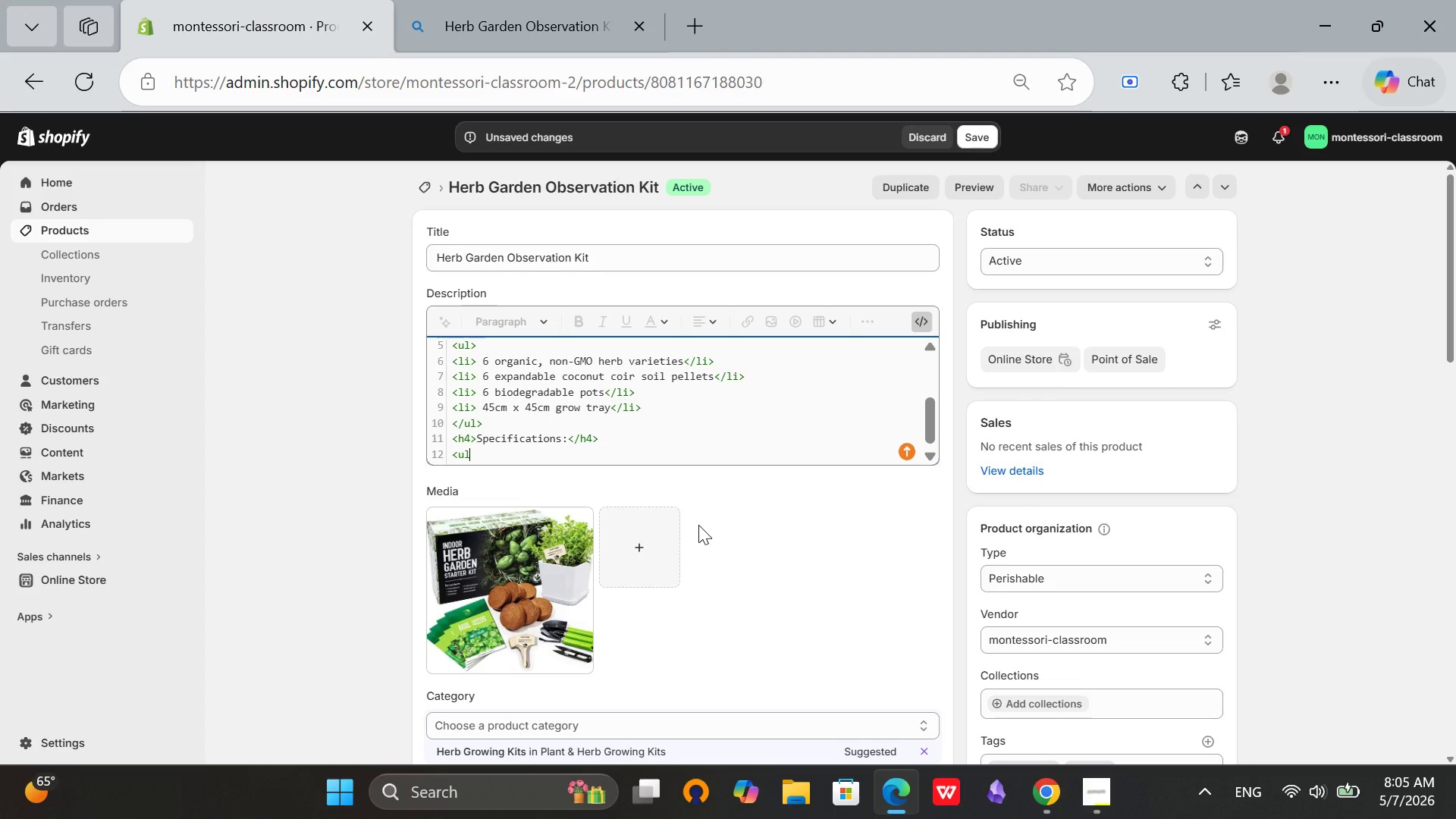 
hold_key(key=ShiftRight, duration=0.64)
 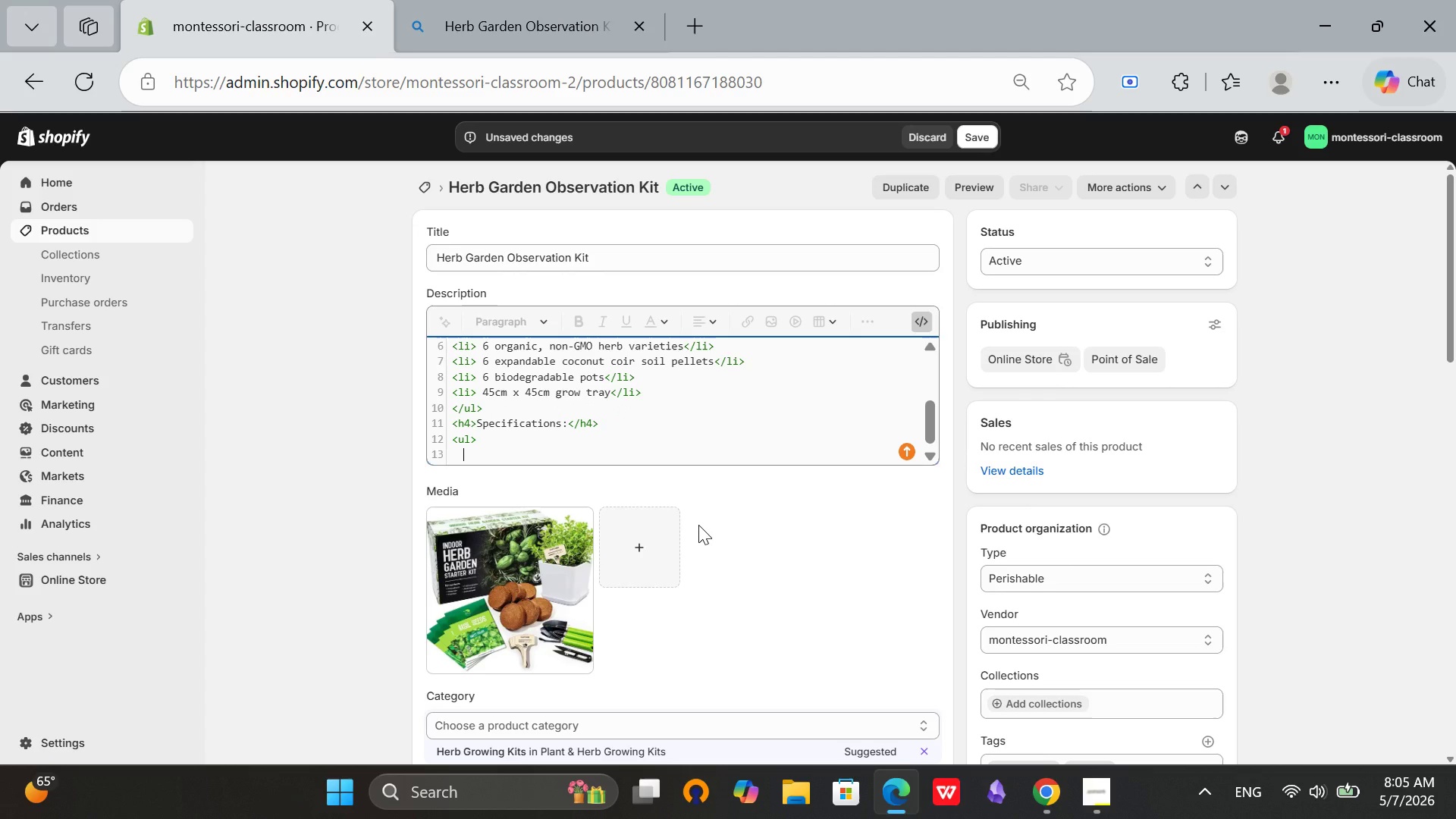 
hold_key(key=Period, duration=0.33)
 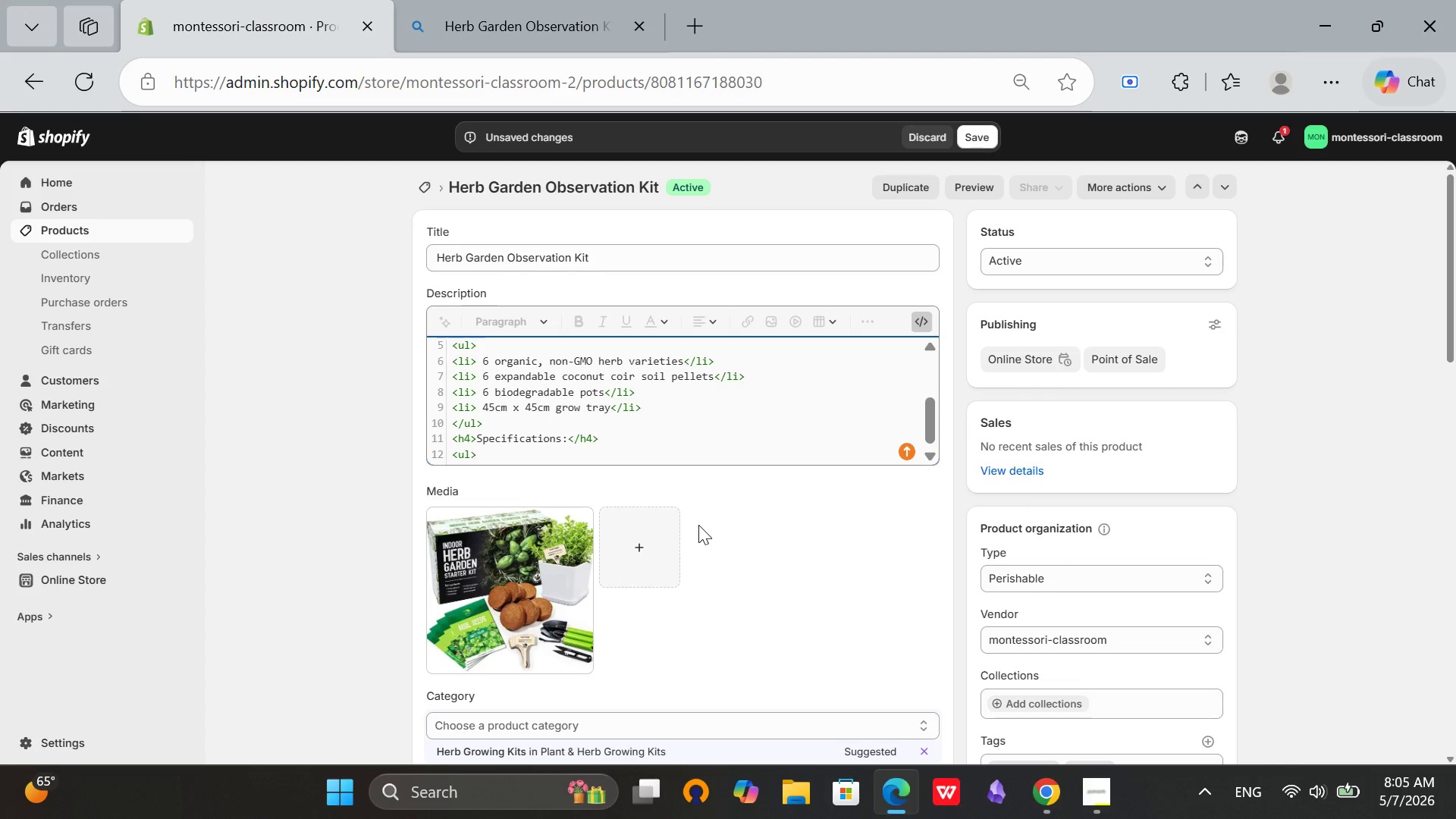 
key(Enter)
 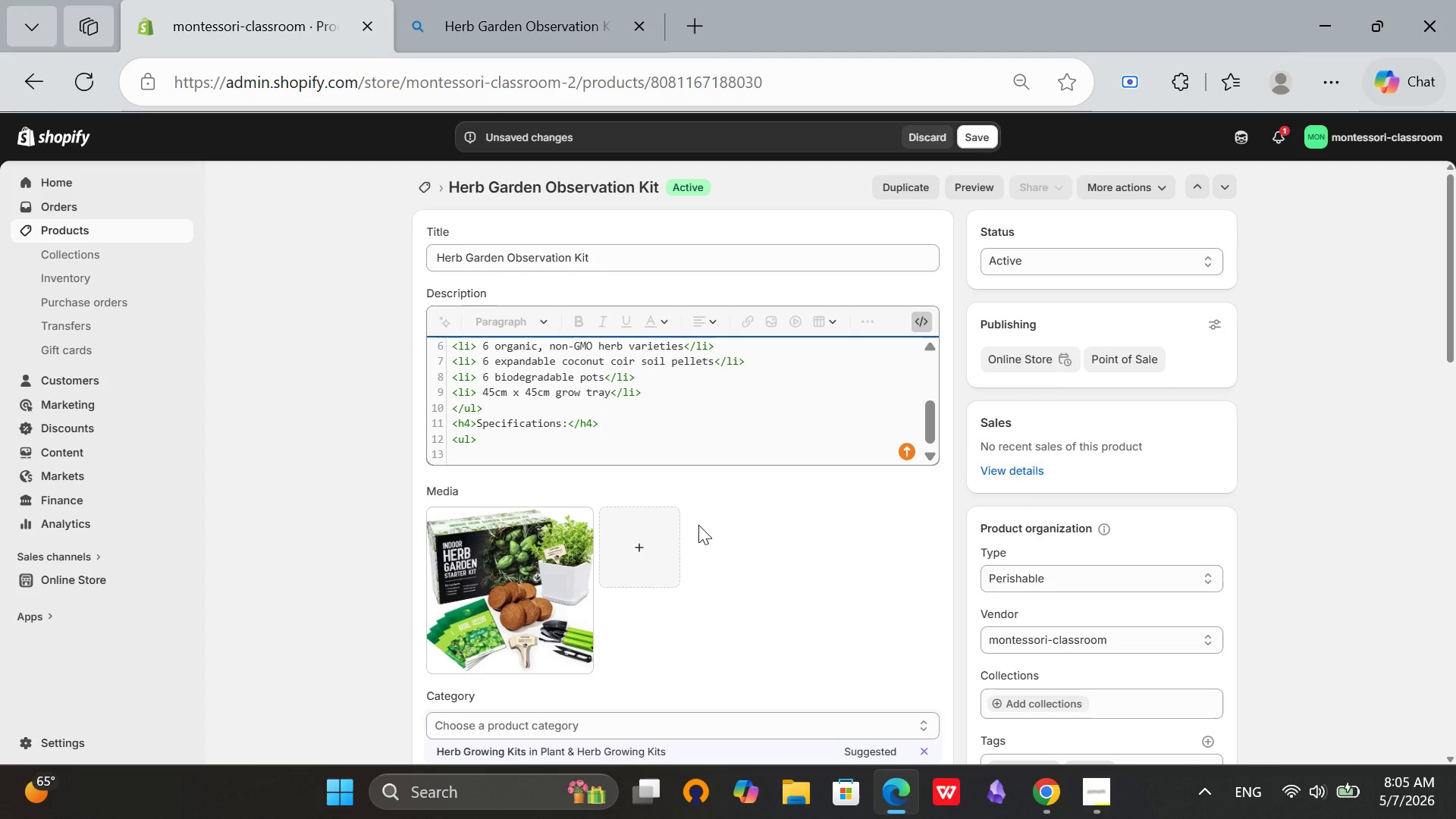 
type(<li>Seeds: Certified)
 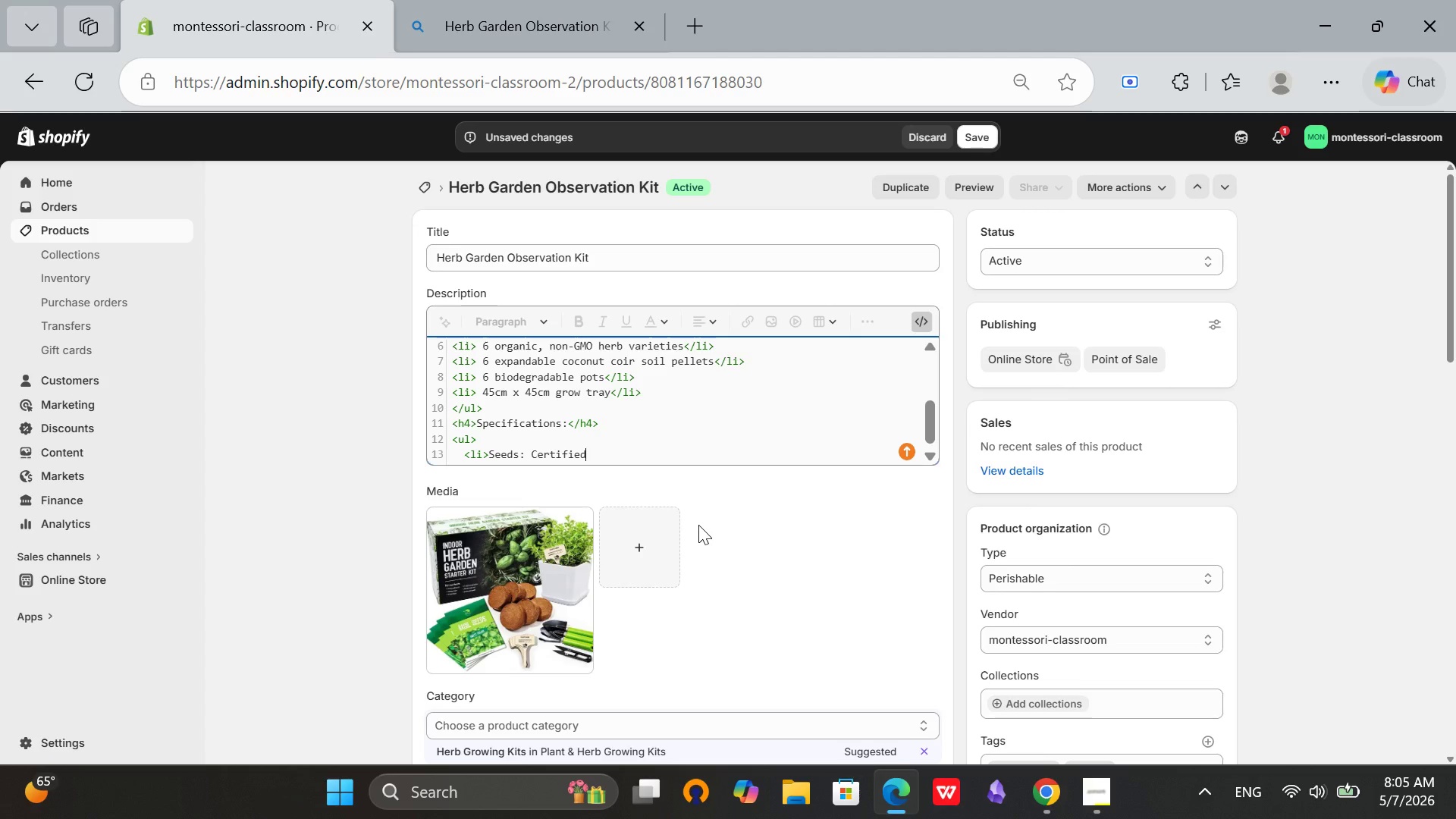 
type( organic, non-GMO</li>)
 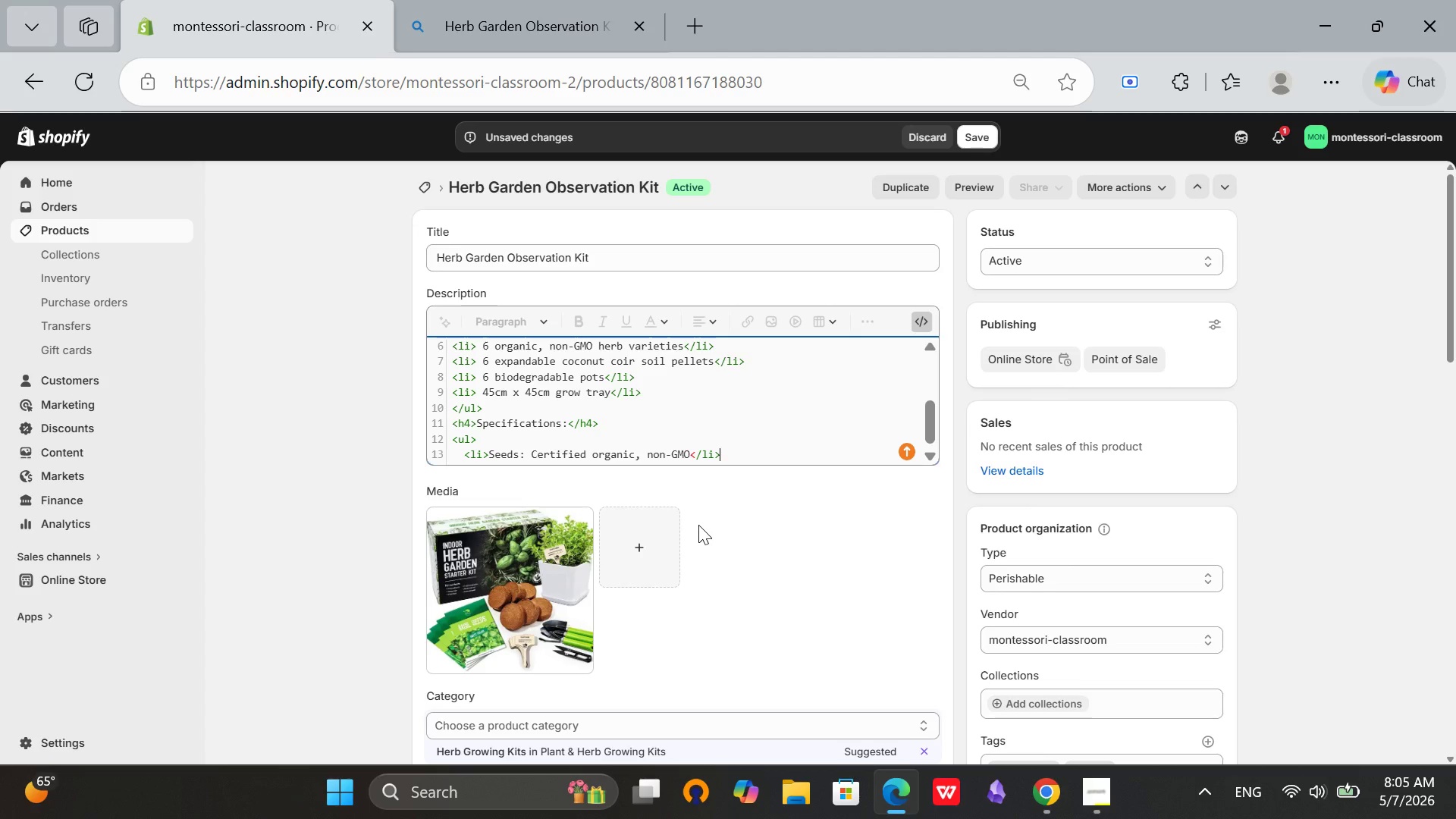 
key(Enter)
 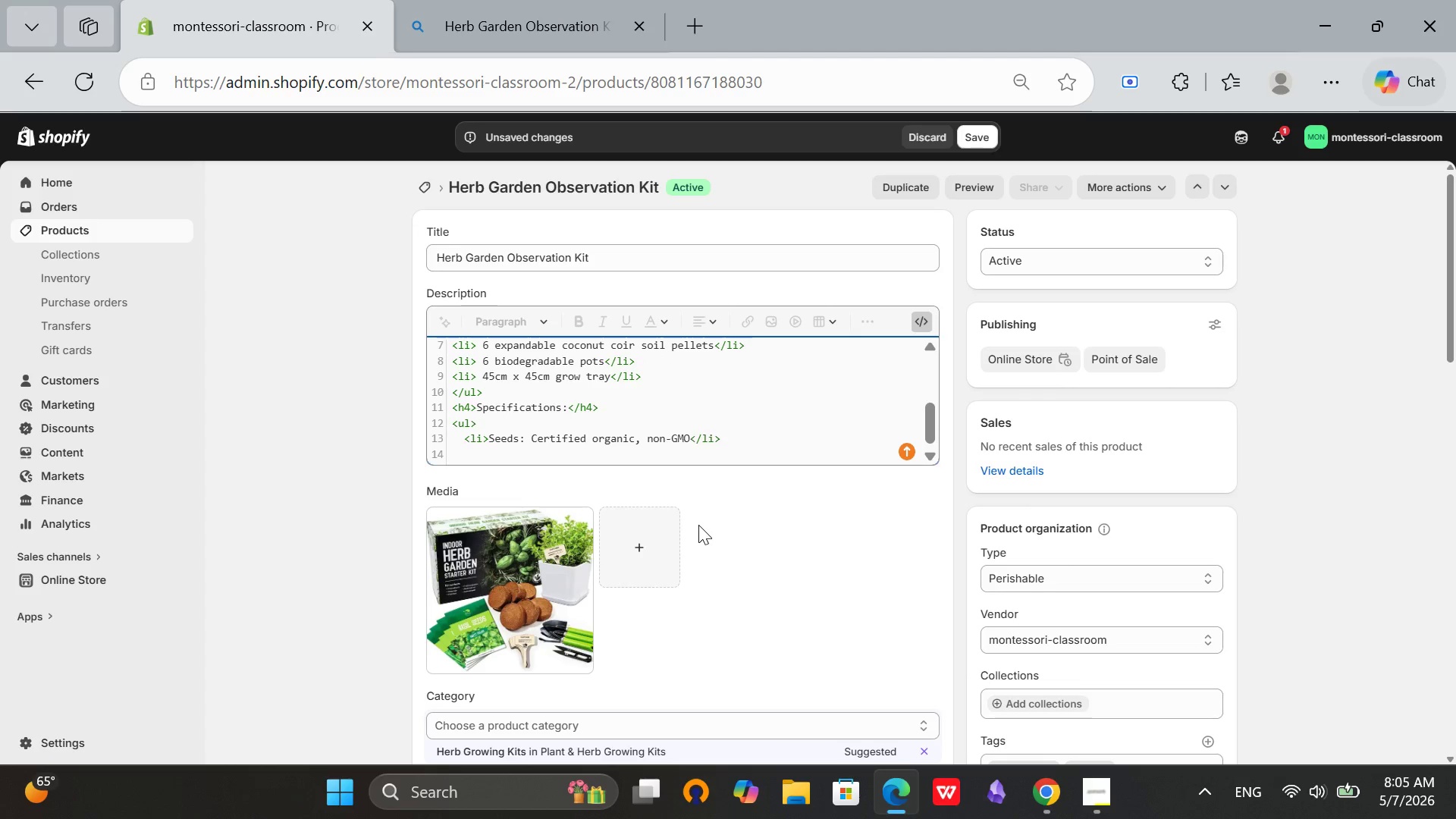 
type(<li>Germination time: 7-14 days</li>)
 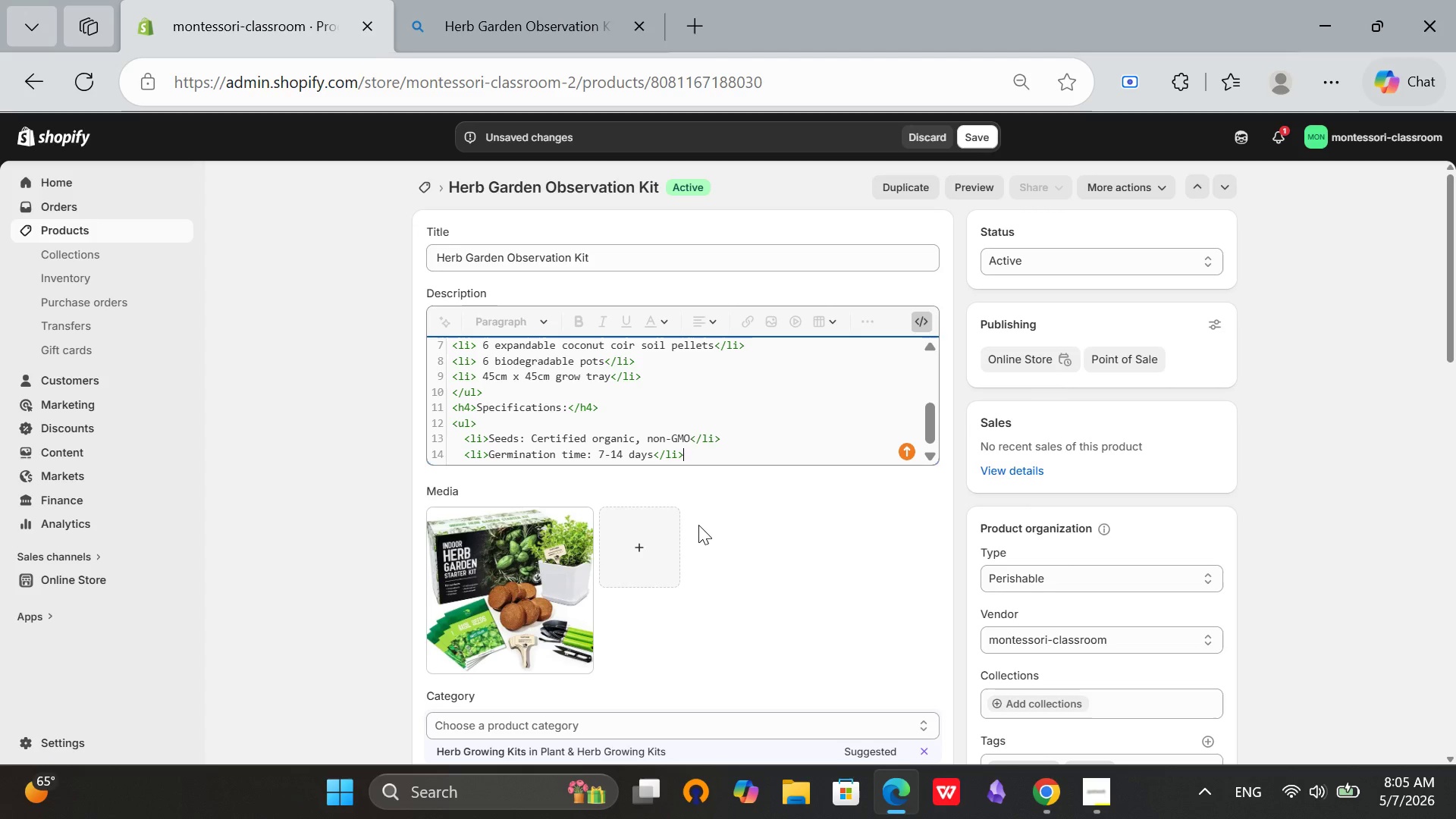 
left_click([1112, 783])